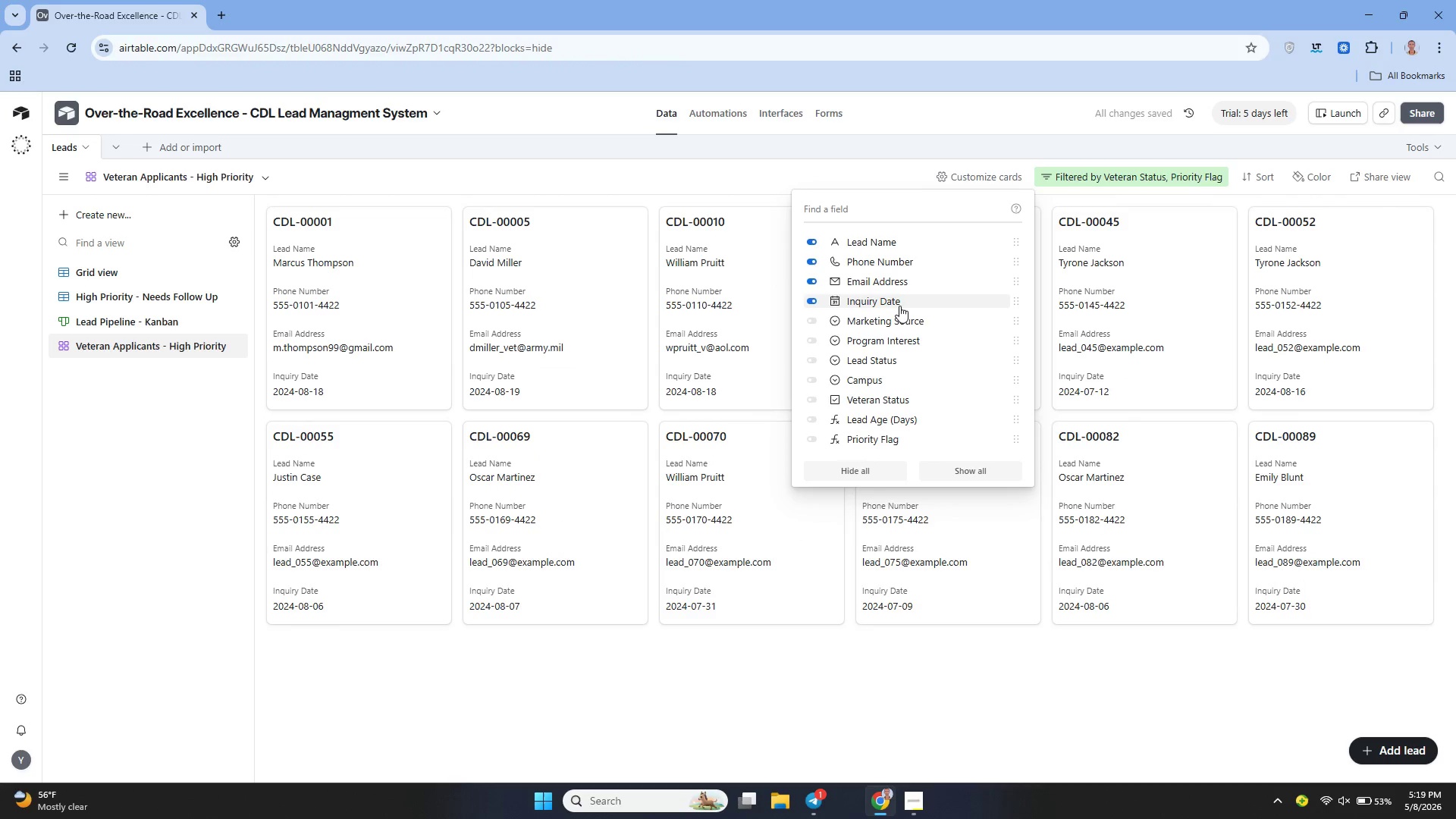 
left_click([908, 302])
 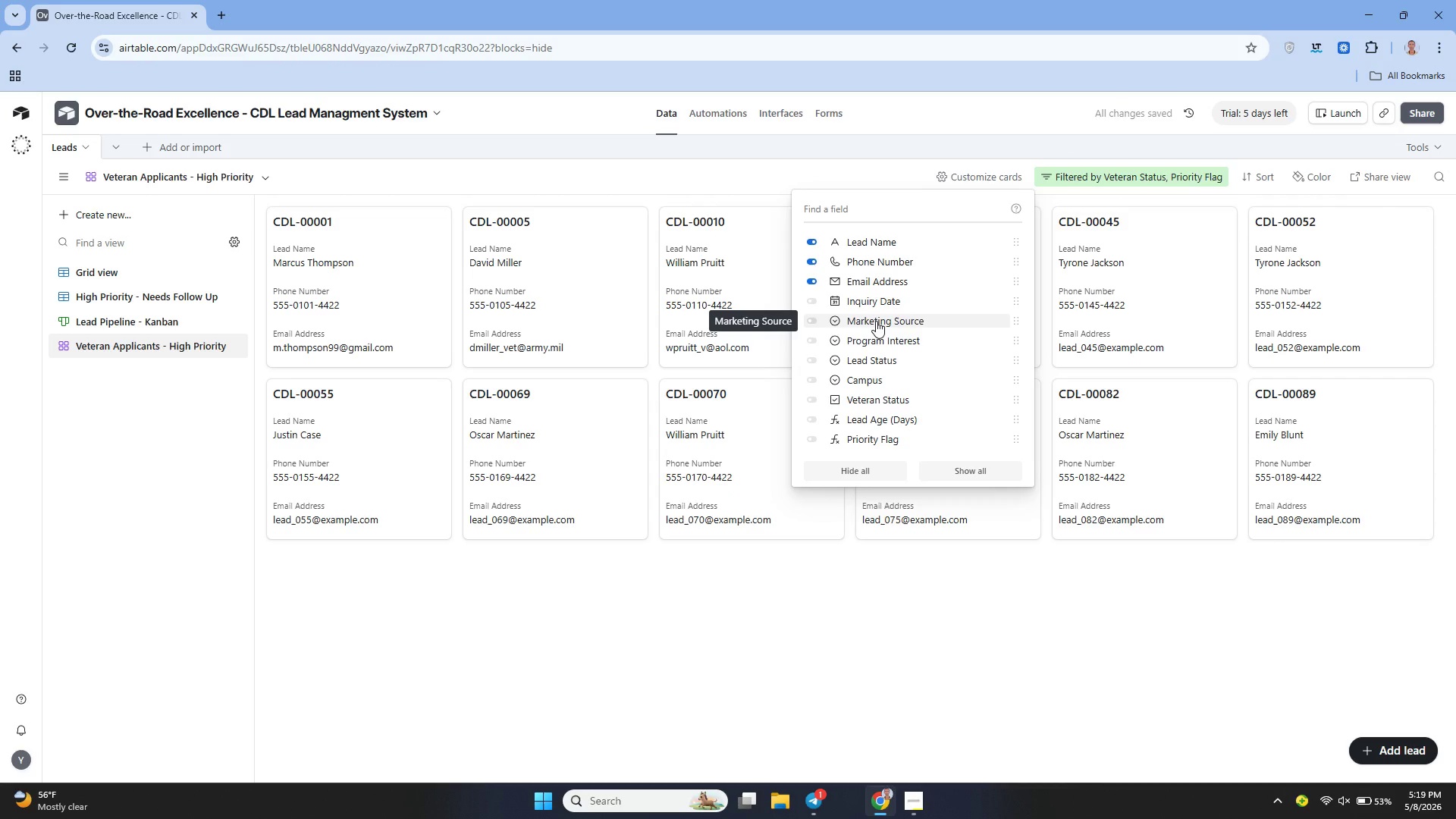 
left_click([876, 321])
 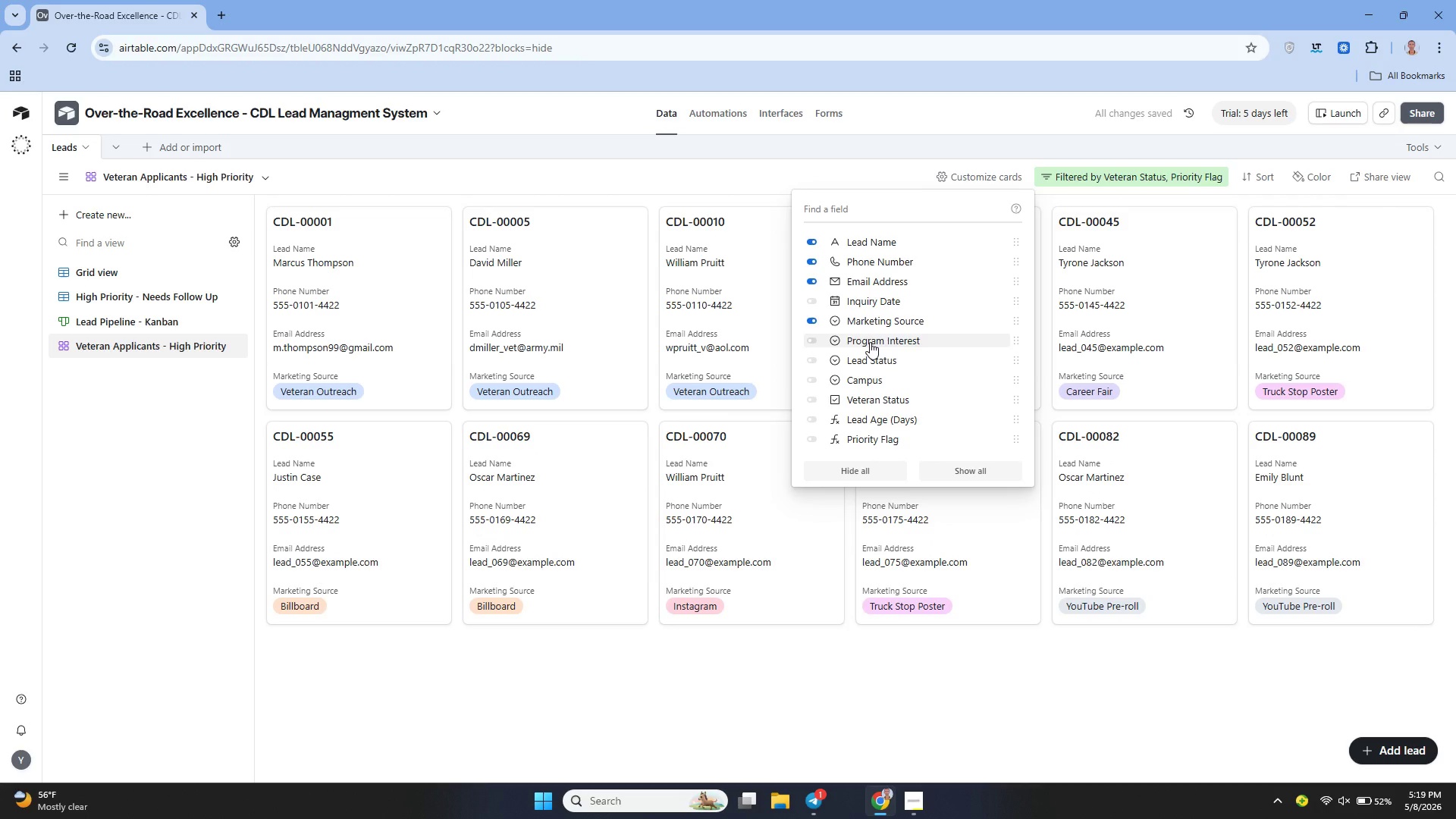 
left_click([870, 342])
 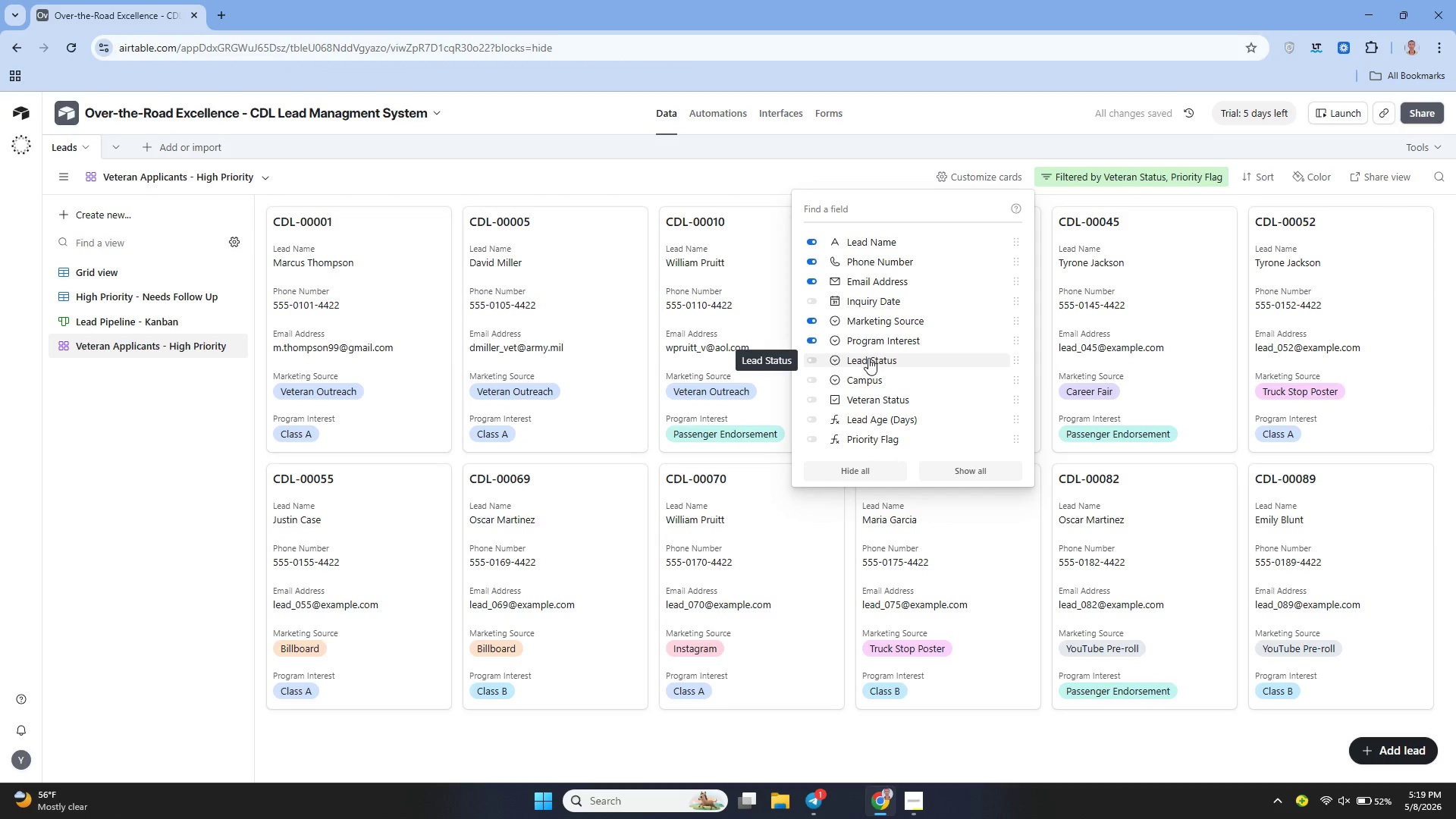 
wait(7.47)
 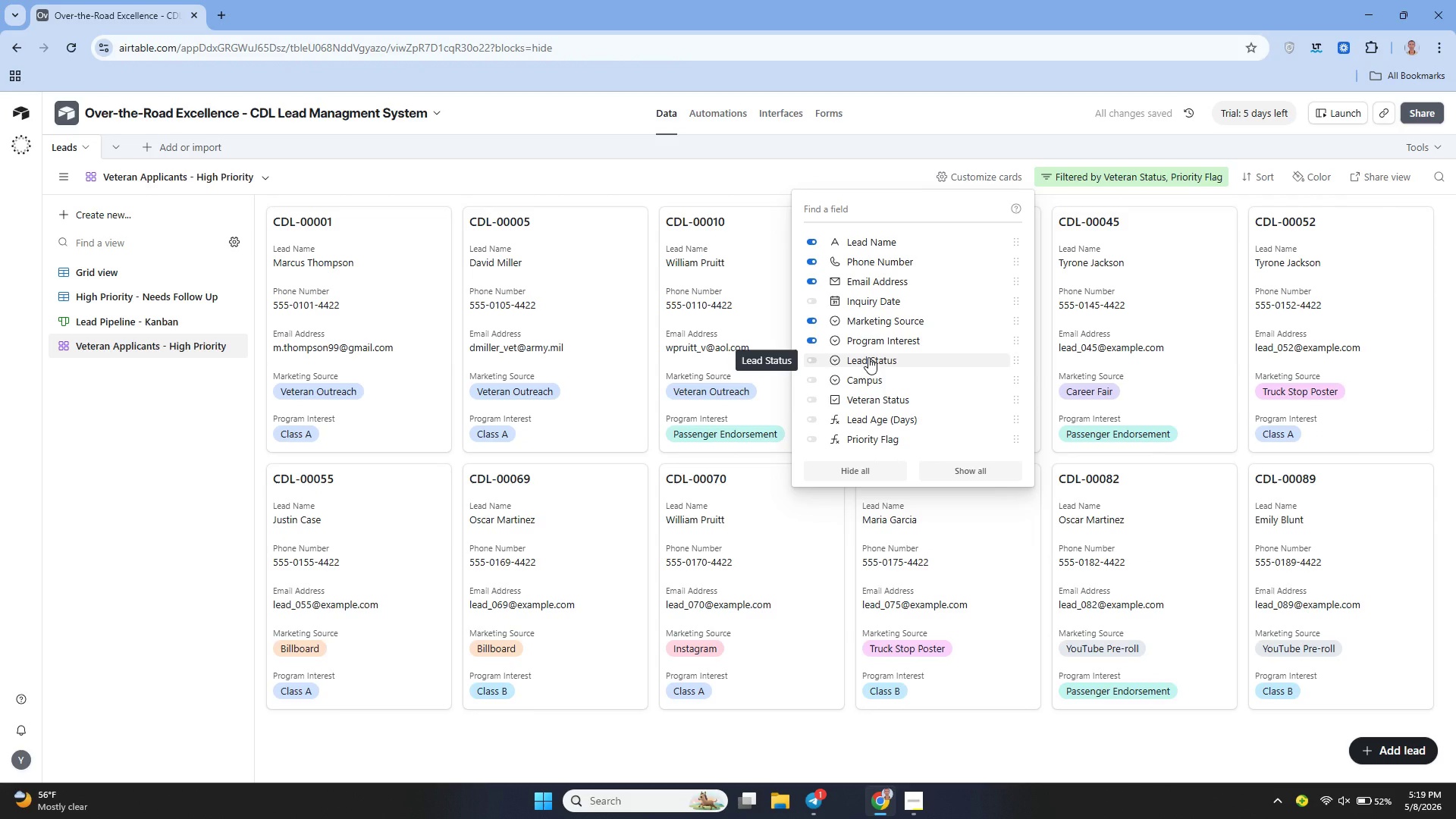 
left_click([877, 376])
 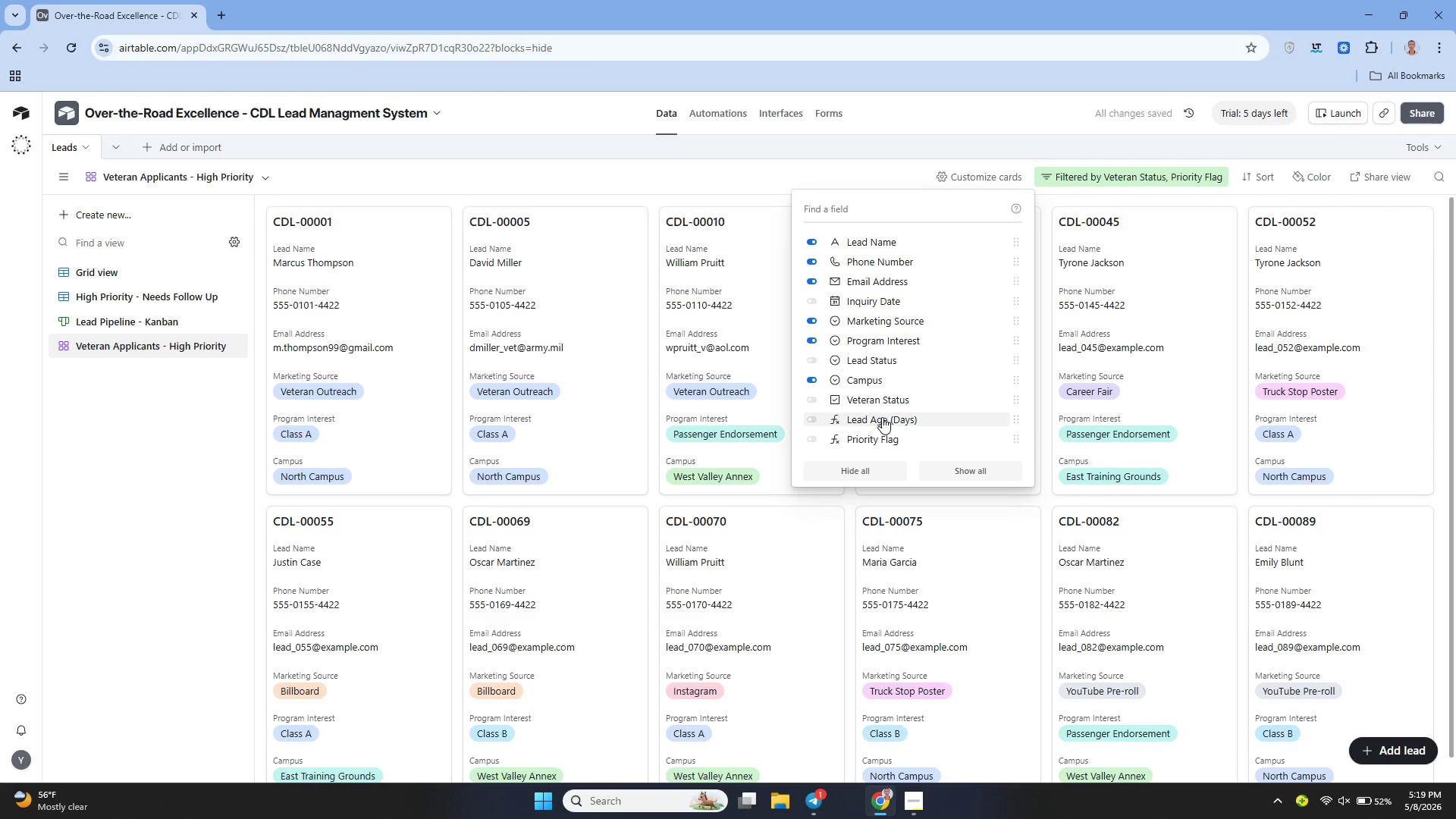 
left_click([877, 423])
 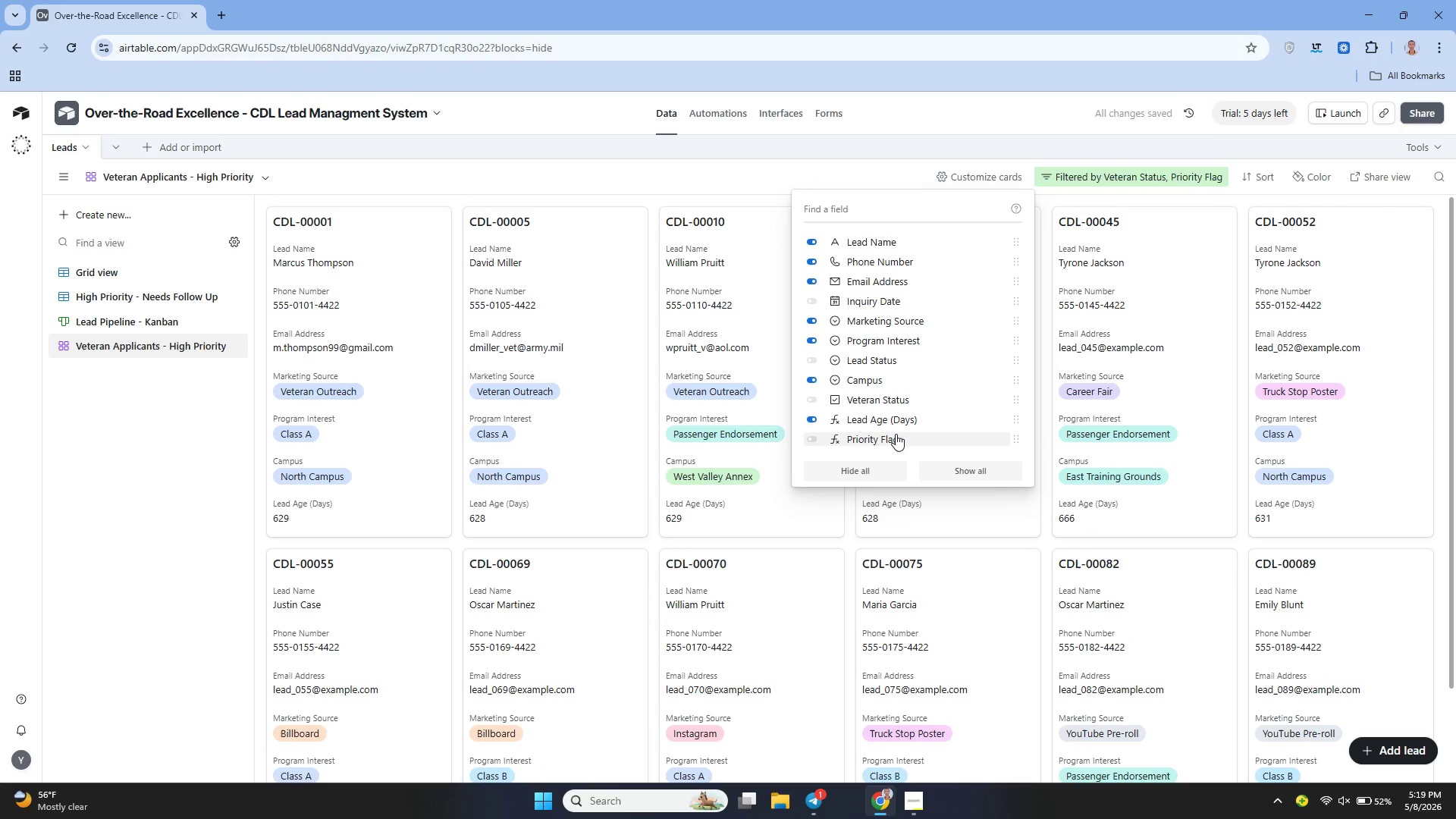 
left_click([896, 435])
 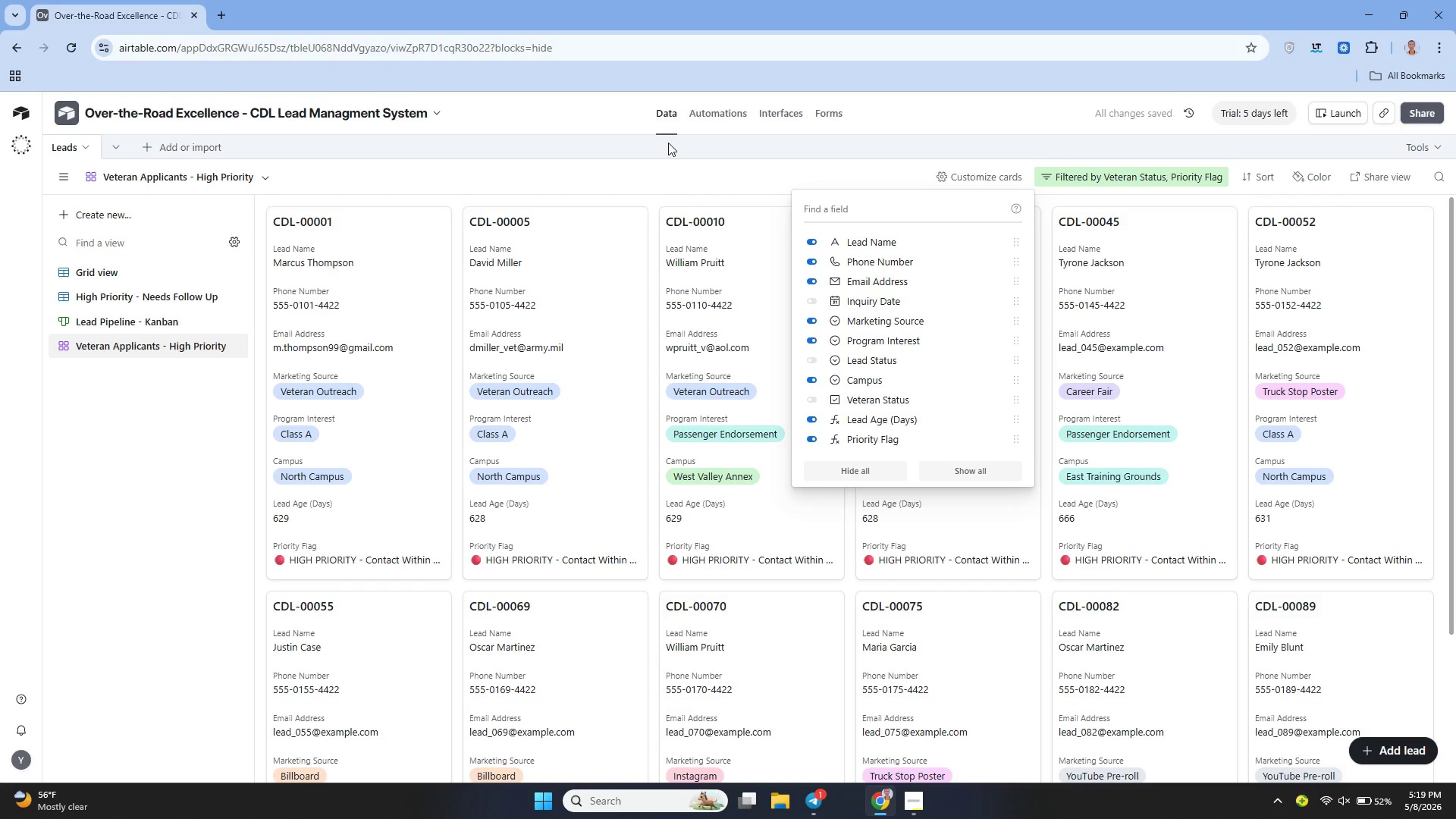 
left_click([586, 115])
 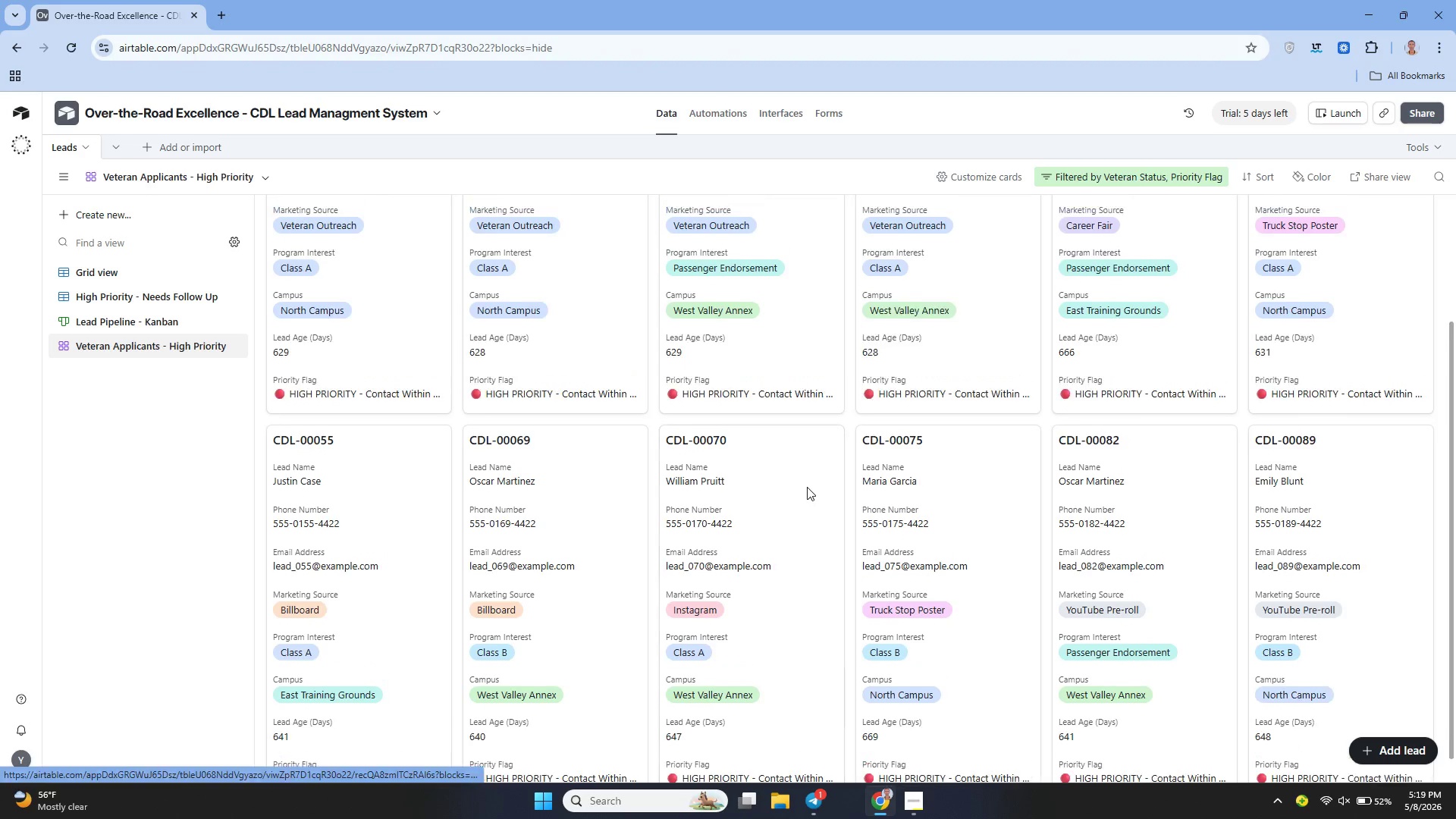 
wait(17.36)
 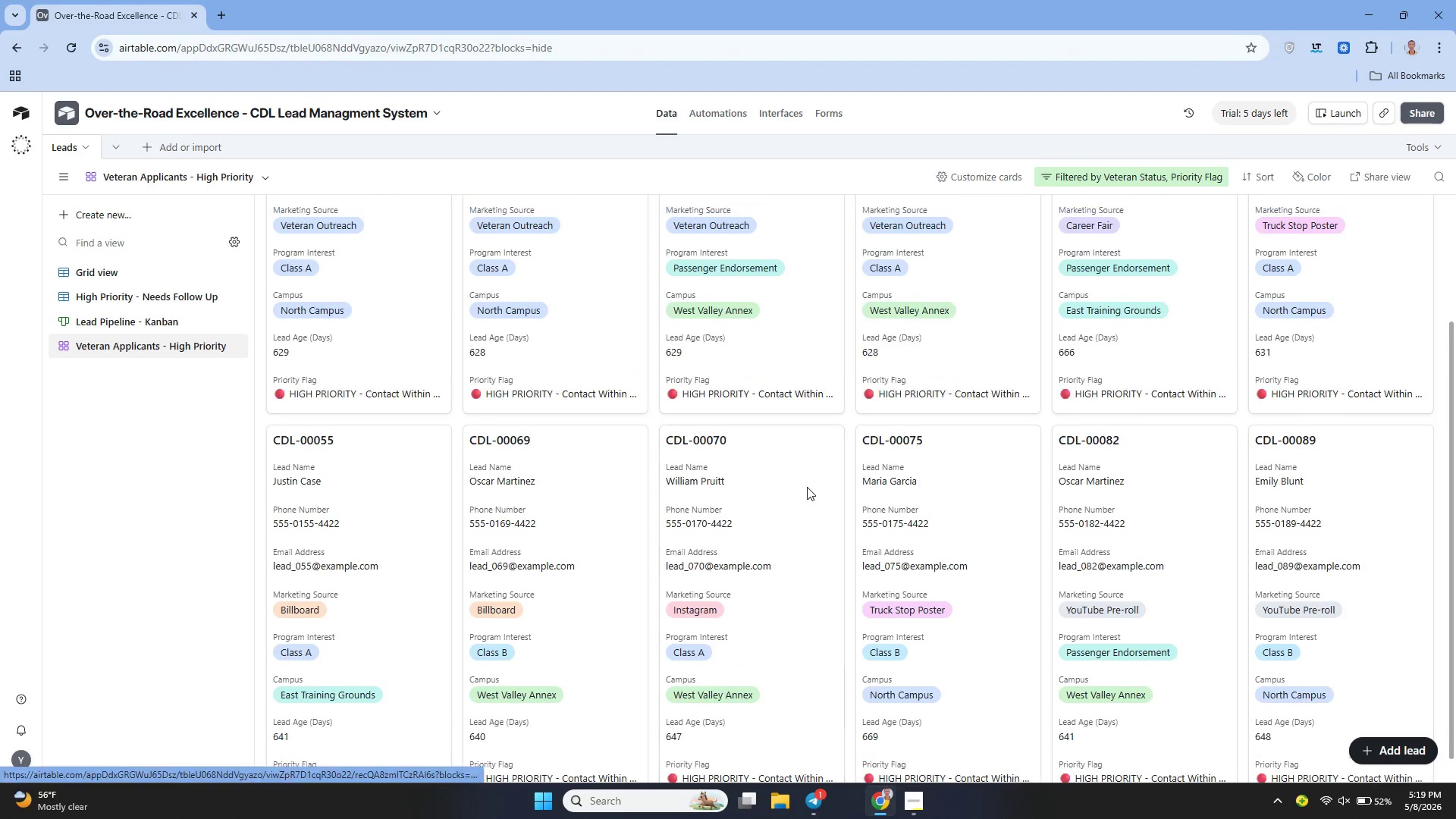 
left_click([1263, 179])
 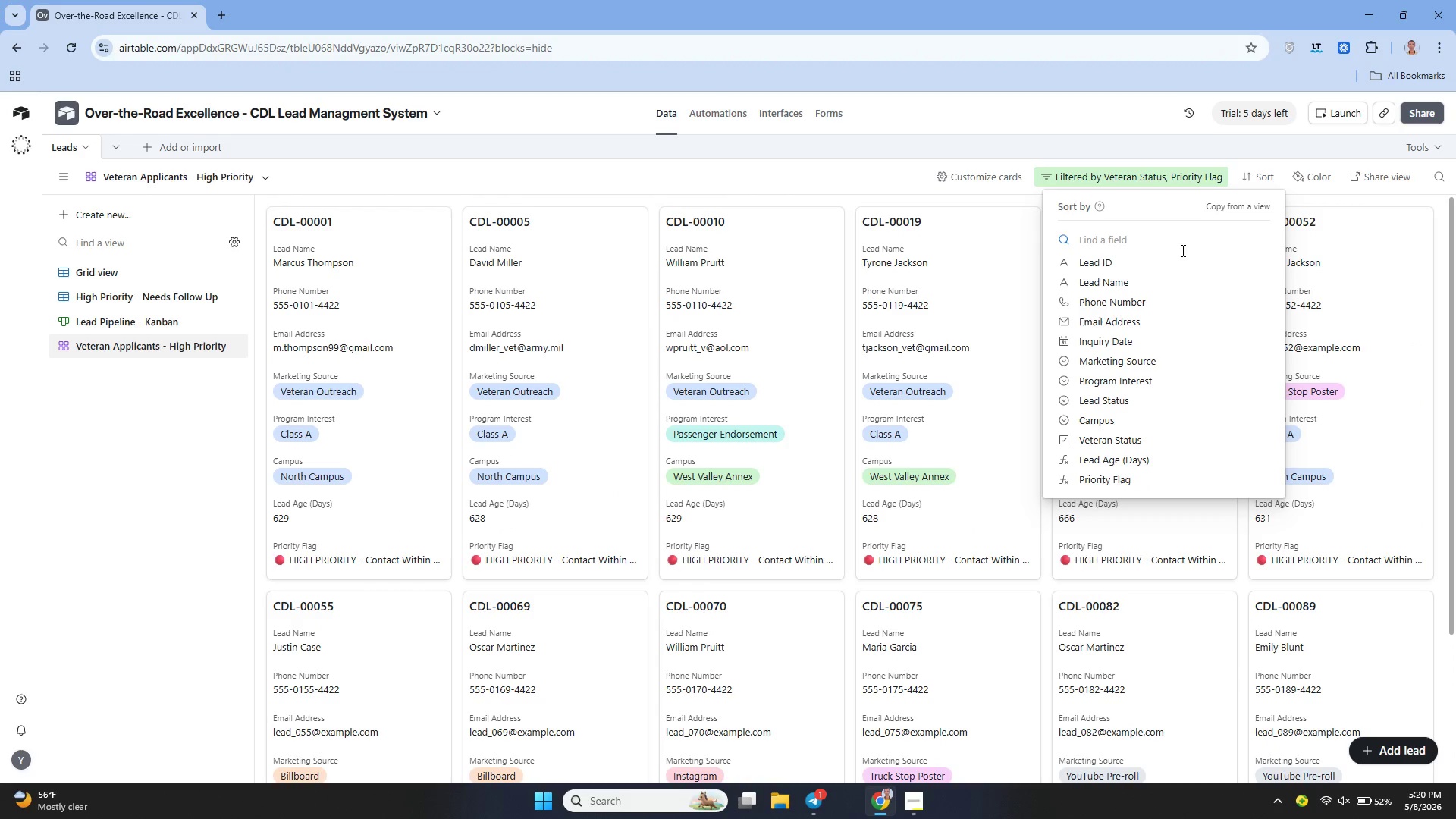 
wait(8.09)
 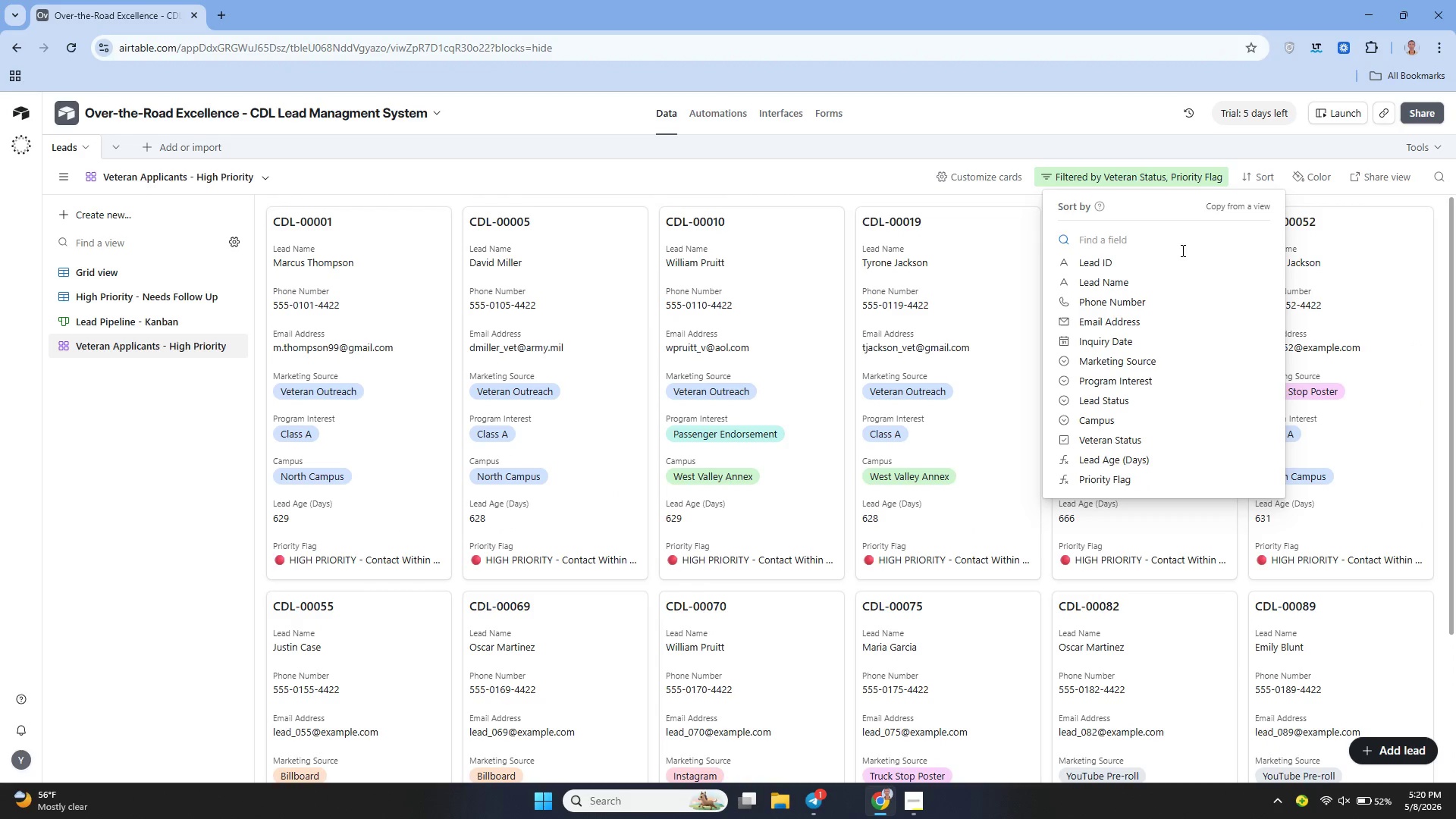 
left_click([1140, 460])
 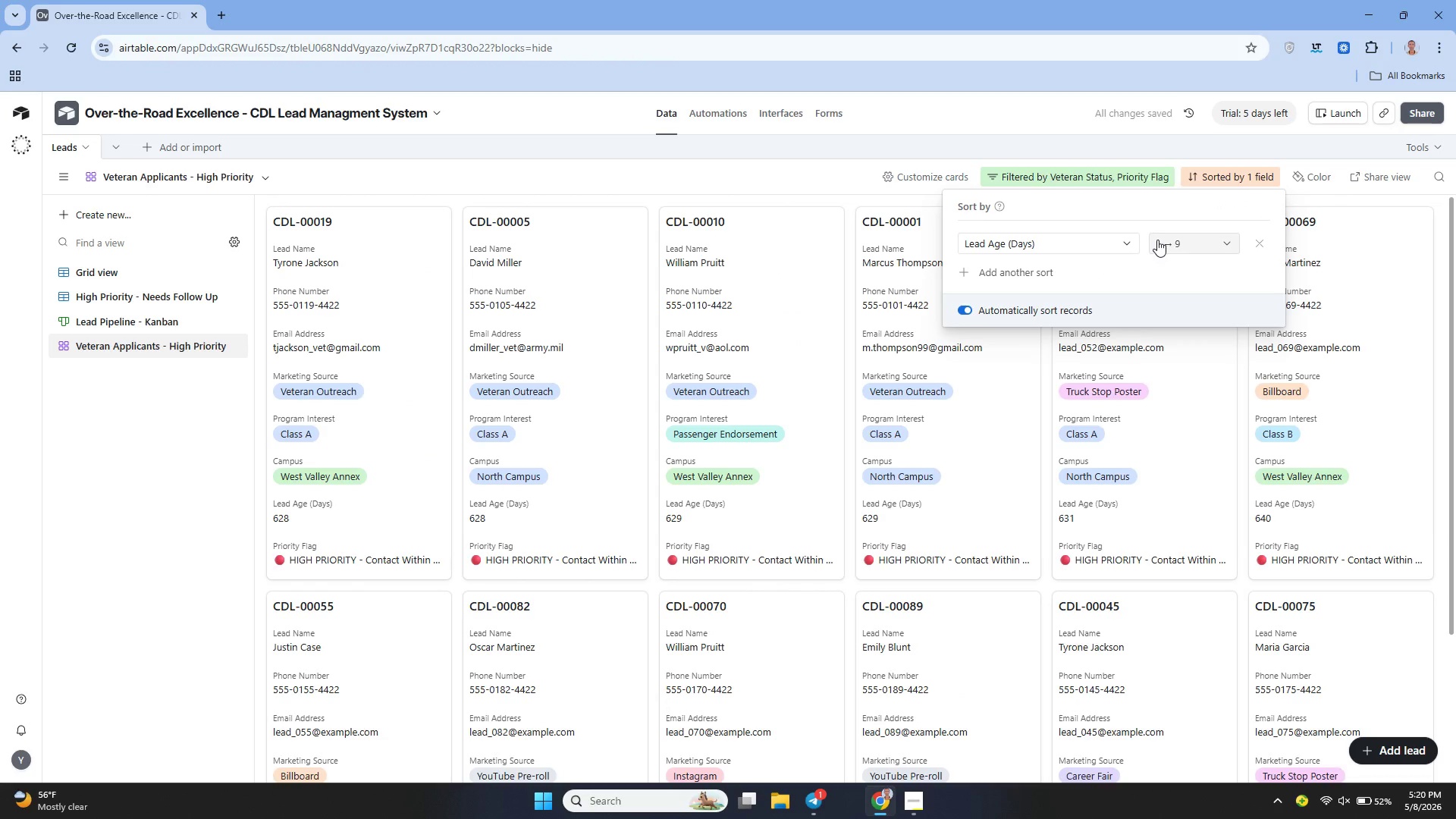 
left_click([1163, 240])
 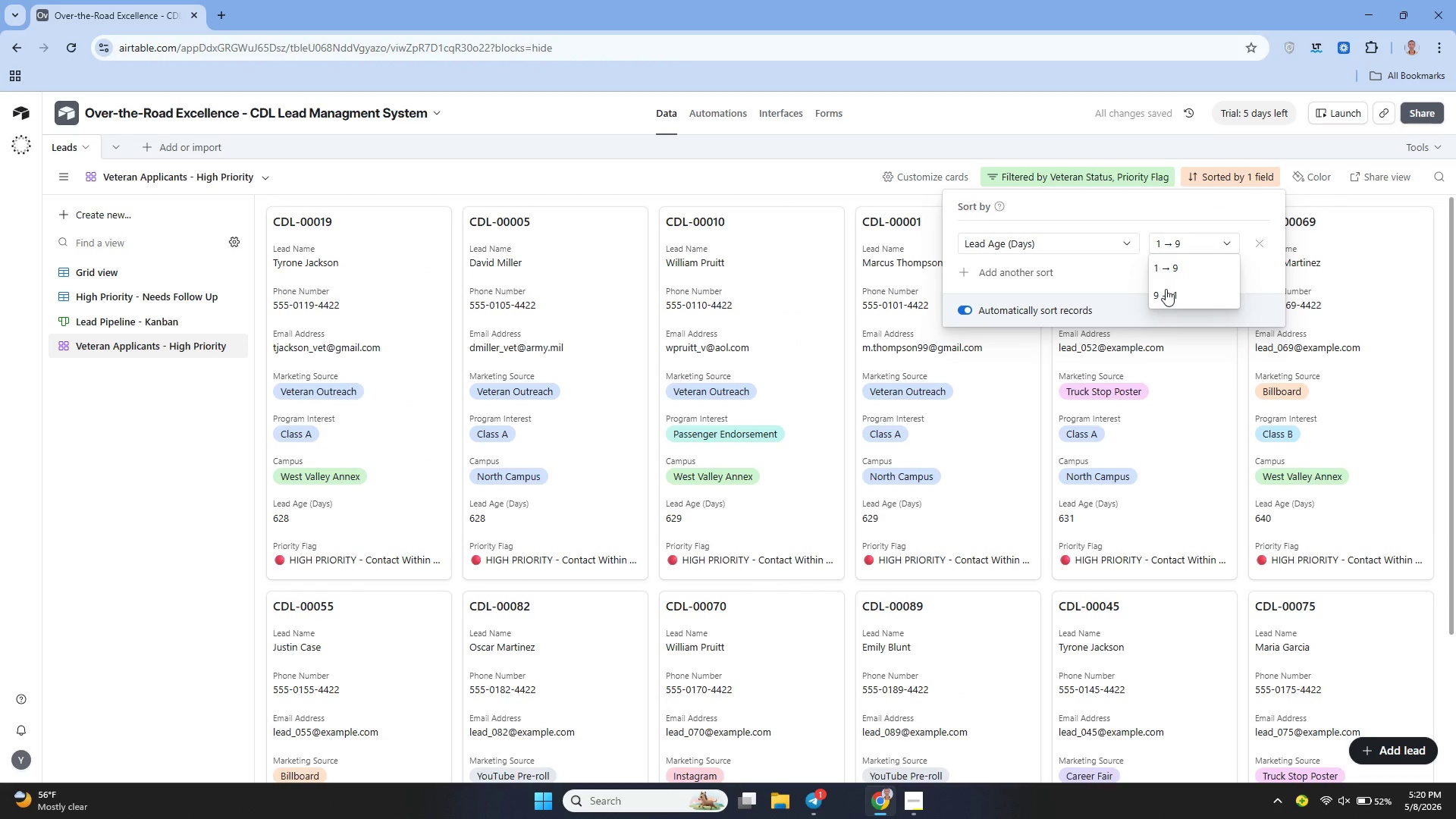 
left_click([1166, 290])
 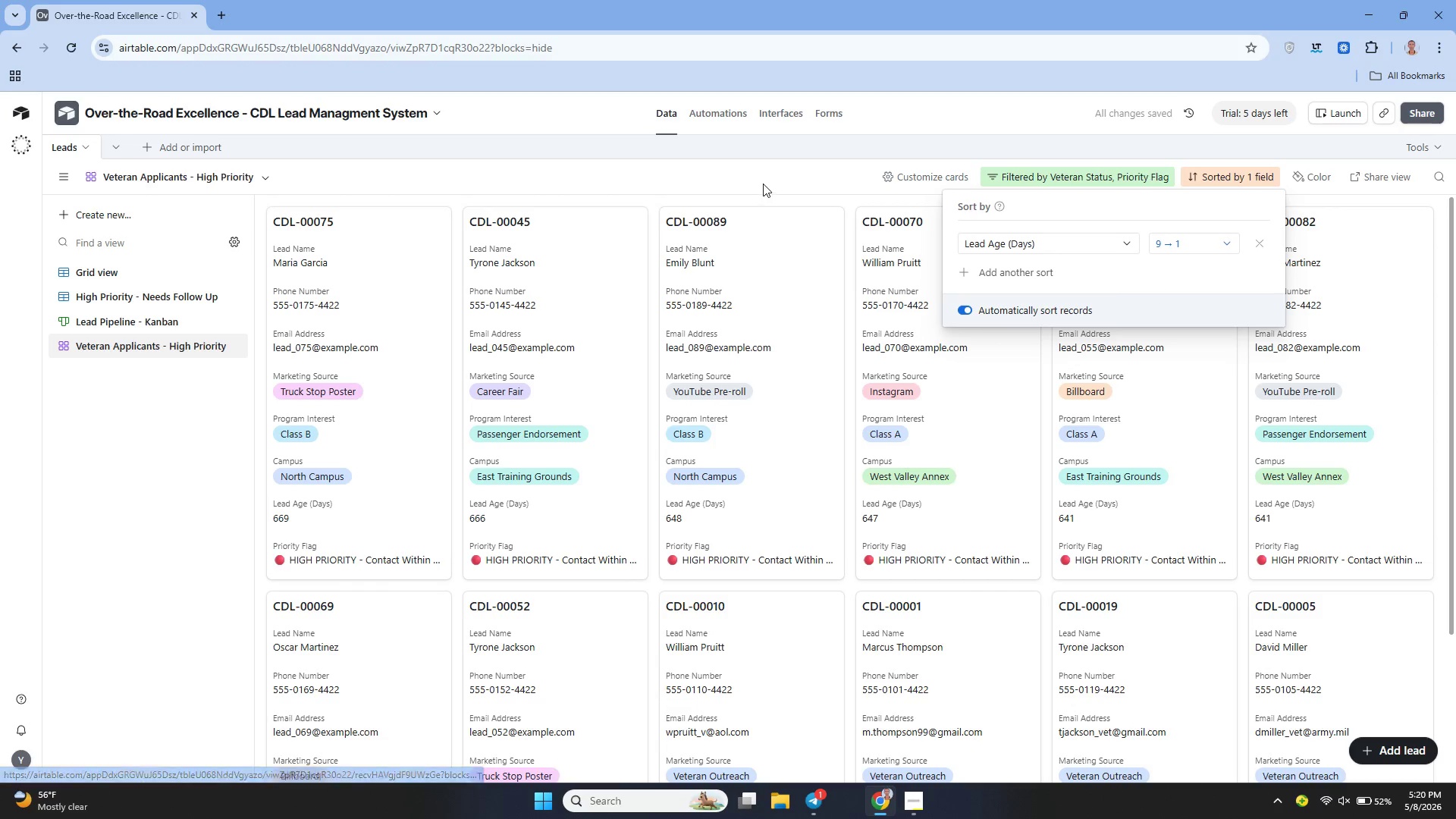 
left_click([763, 184])
 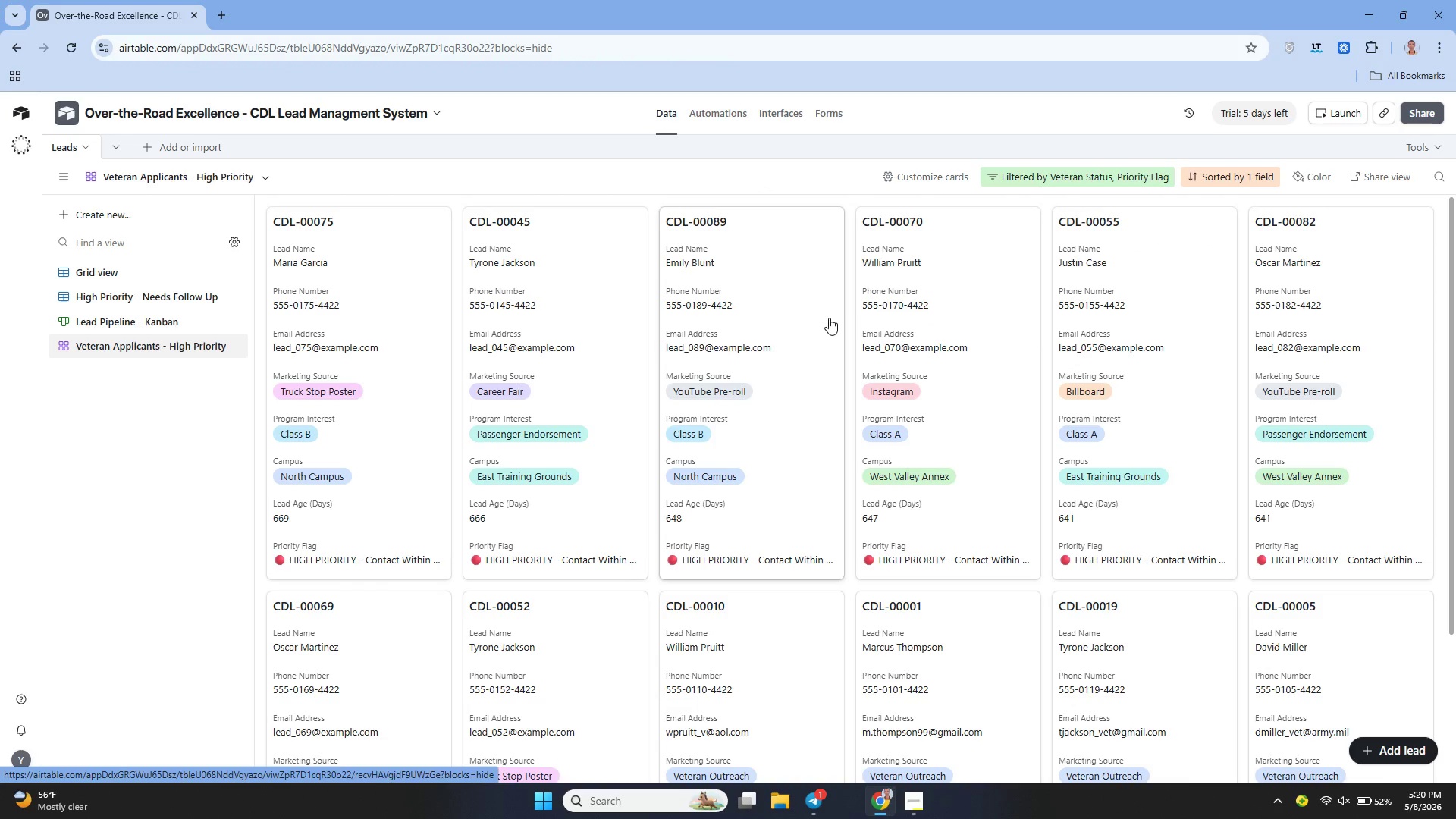 
wait(5.3)
 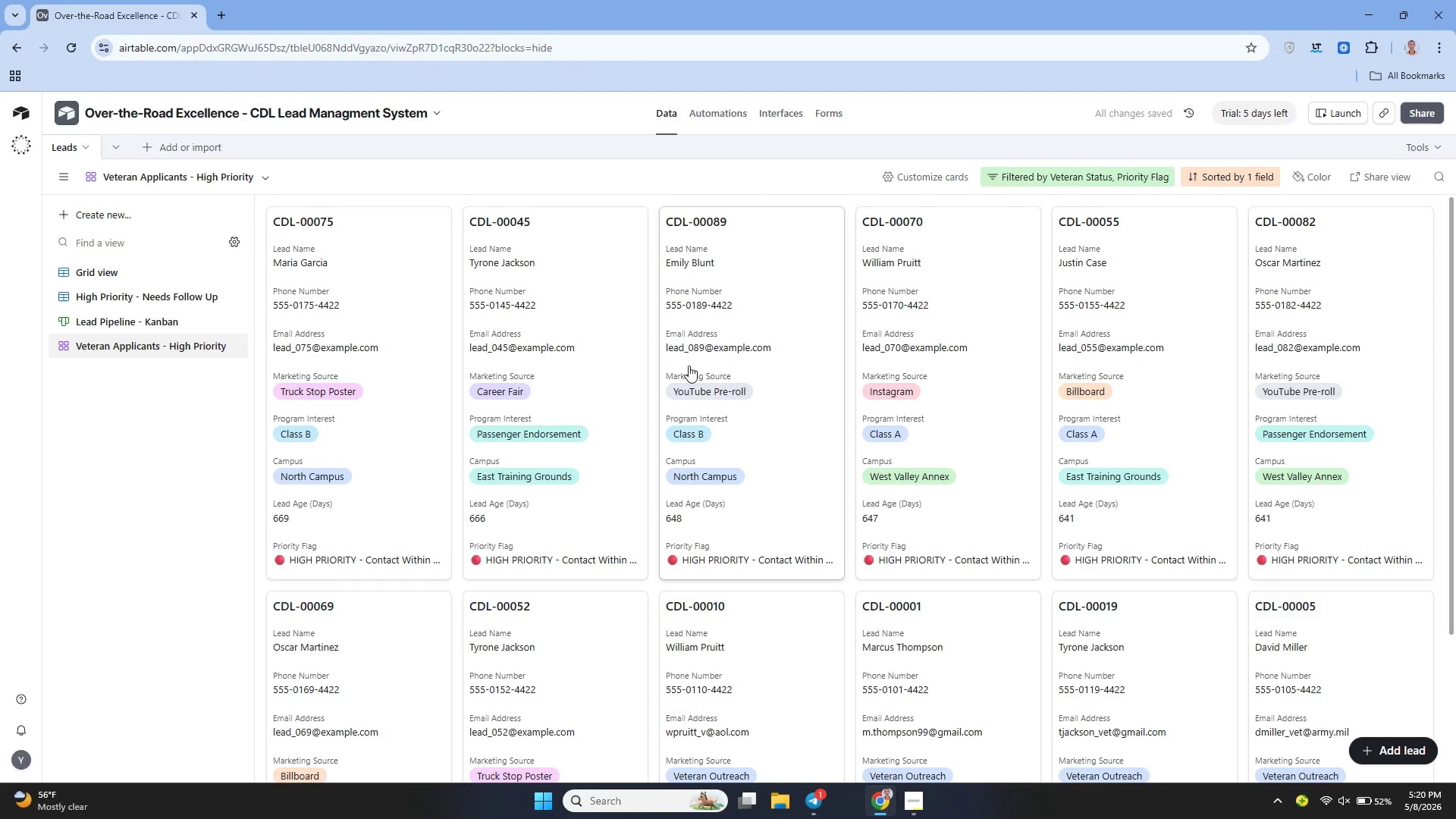 
left_click([1307, 174])
 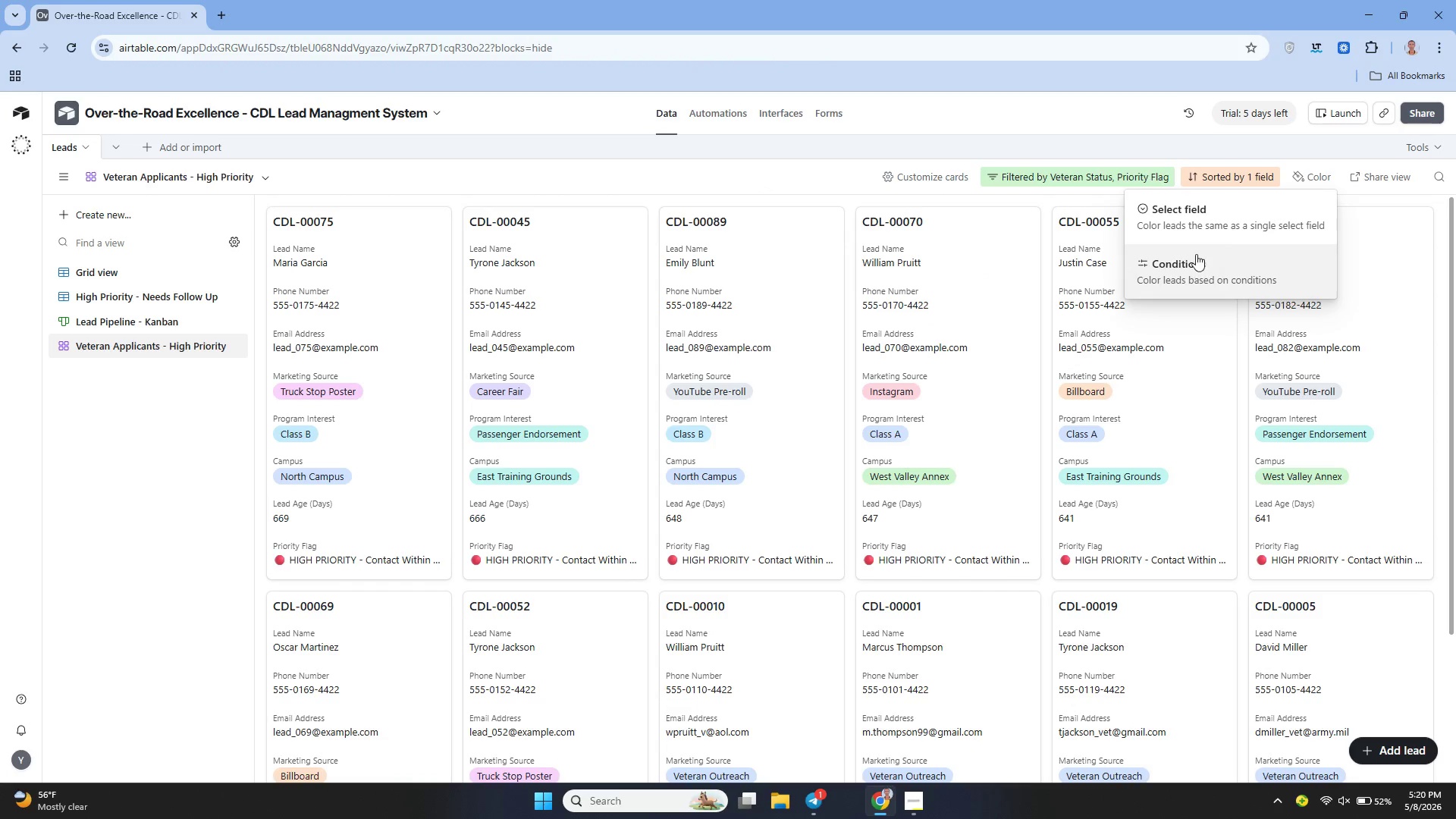 
left_click([1181, 269])
 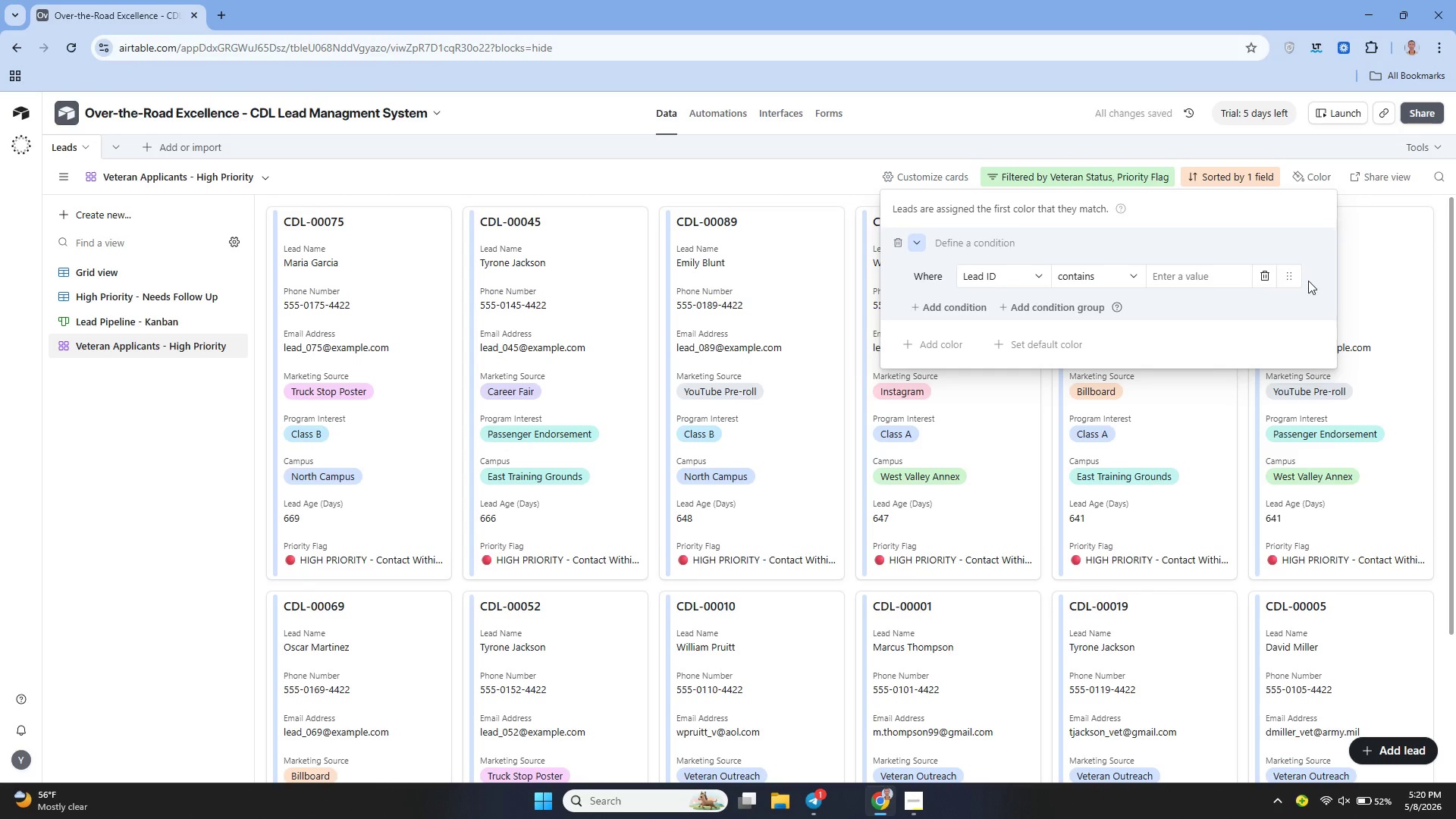 
left_click([1263, 284])
 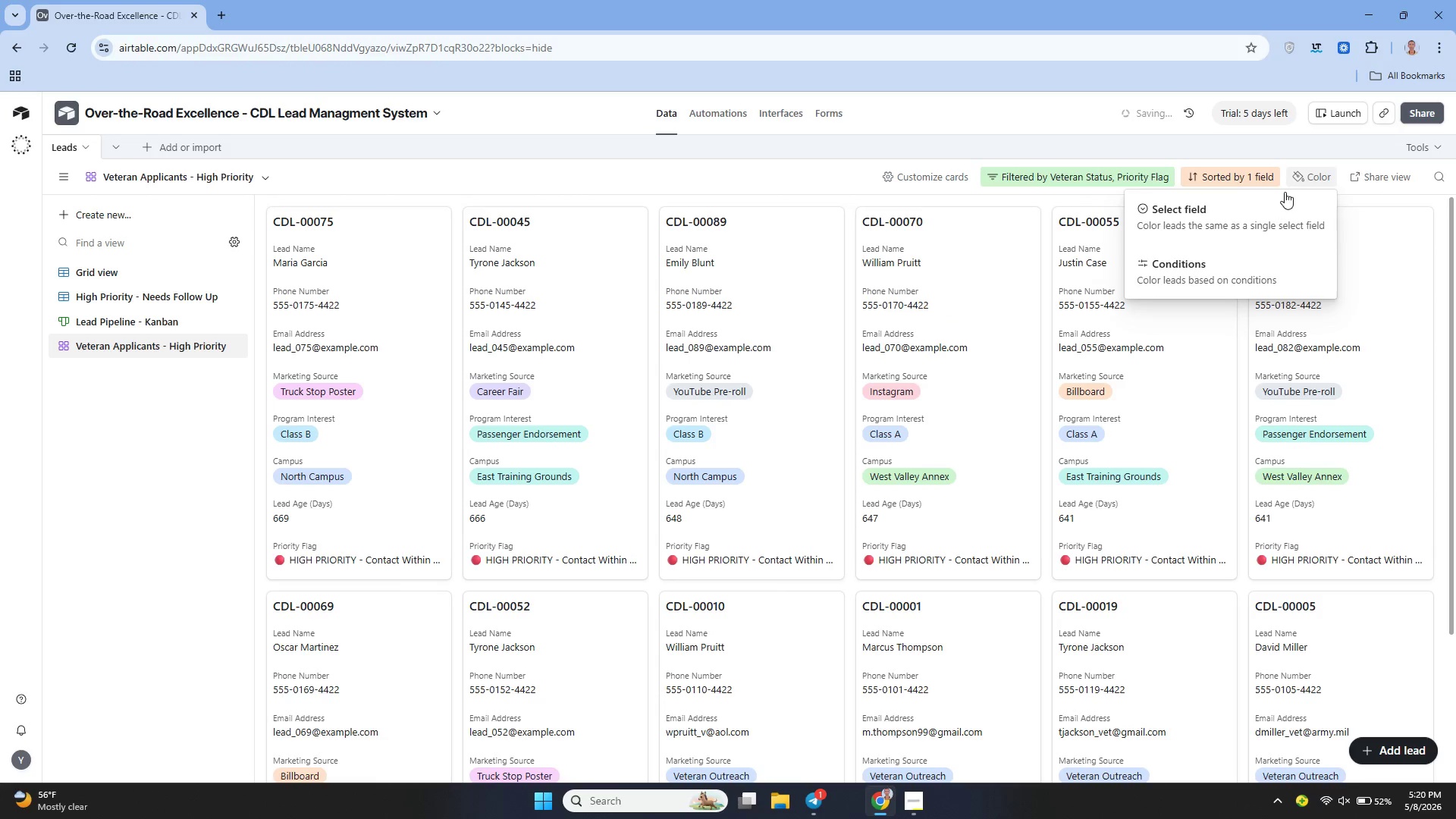 
left_click([1264, 206])
 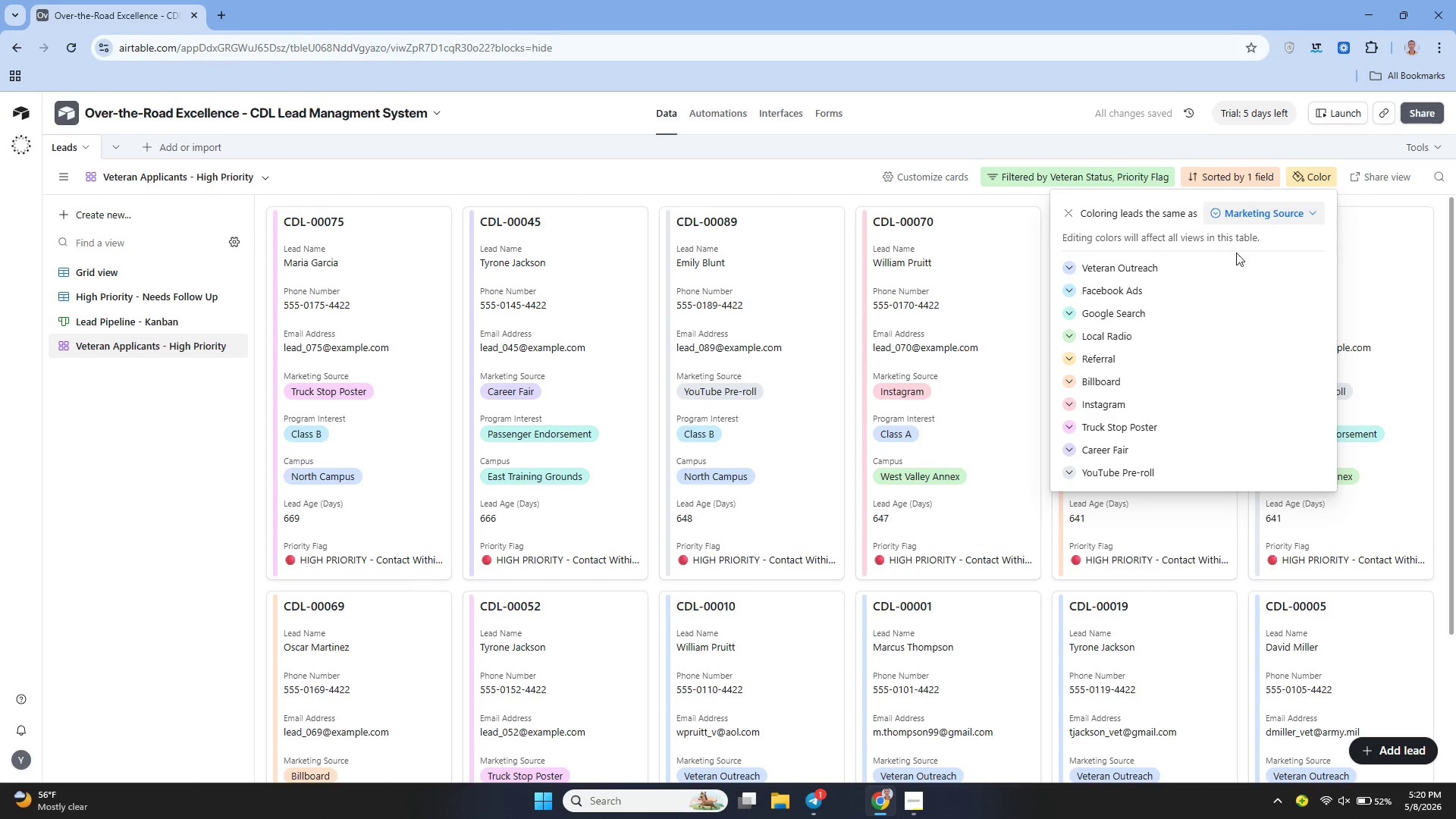 
left_click([1260, 212])
 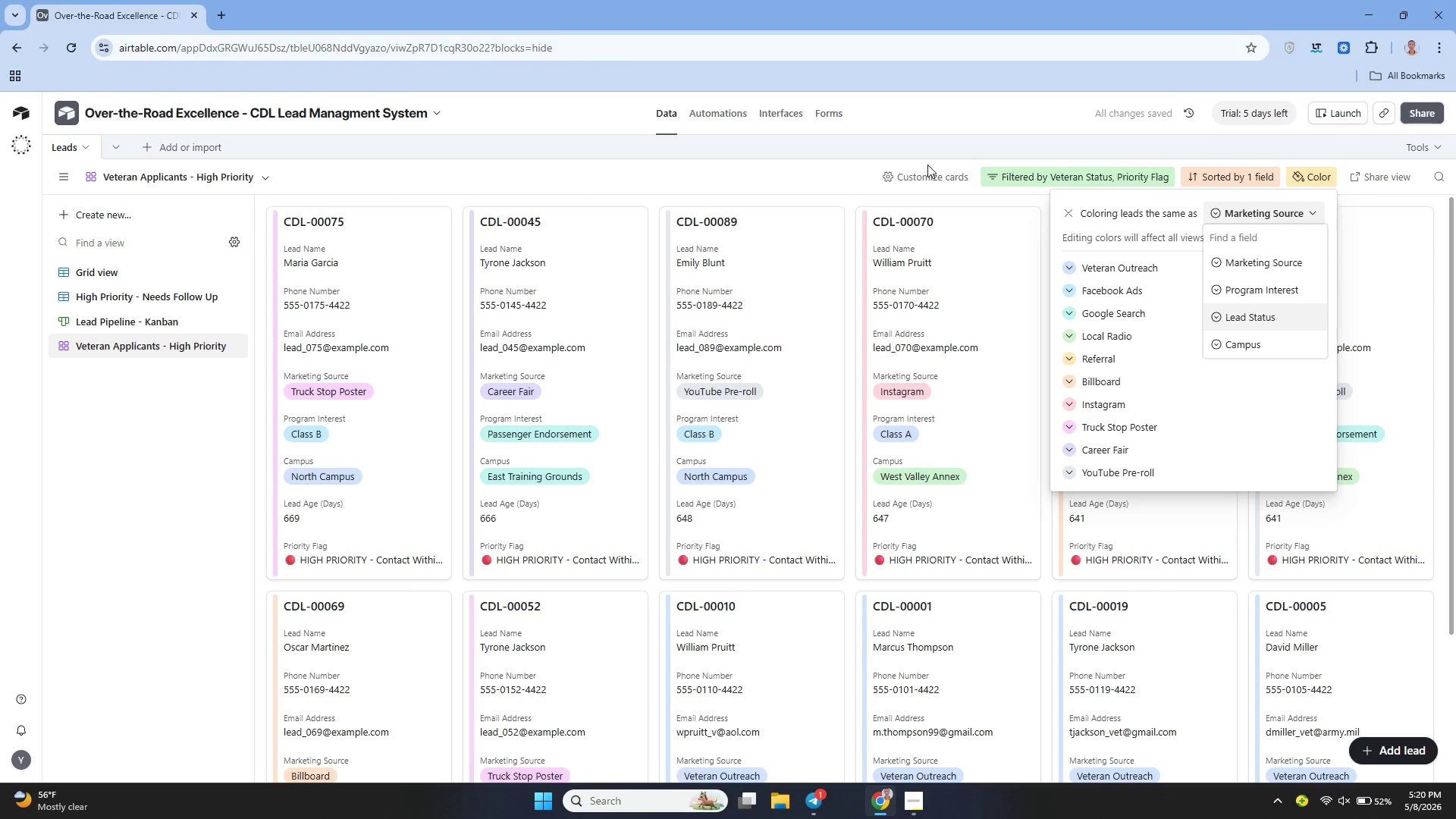 
left_click([919, 118])
 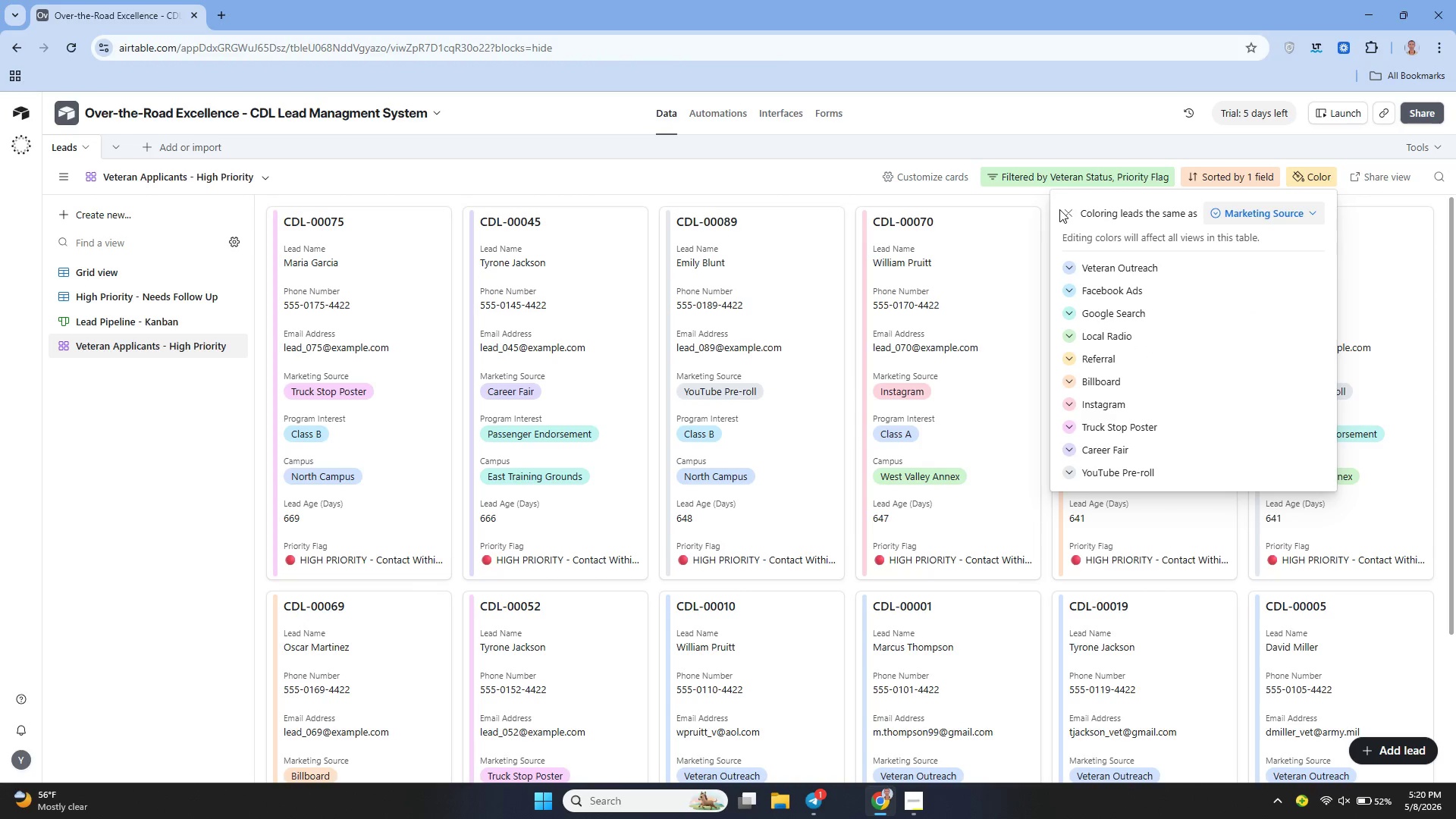 
left_click([1062, 209])
 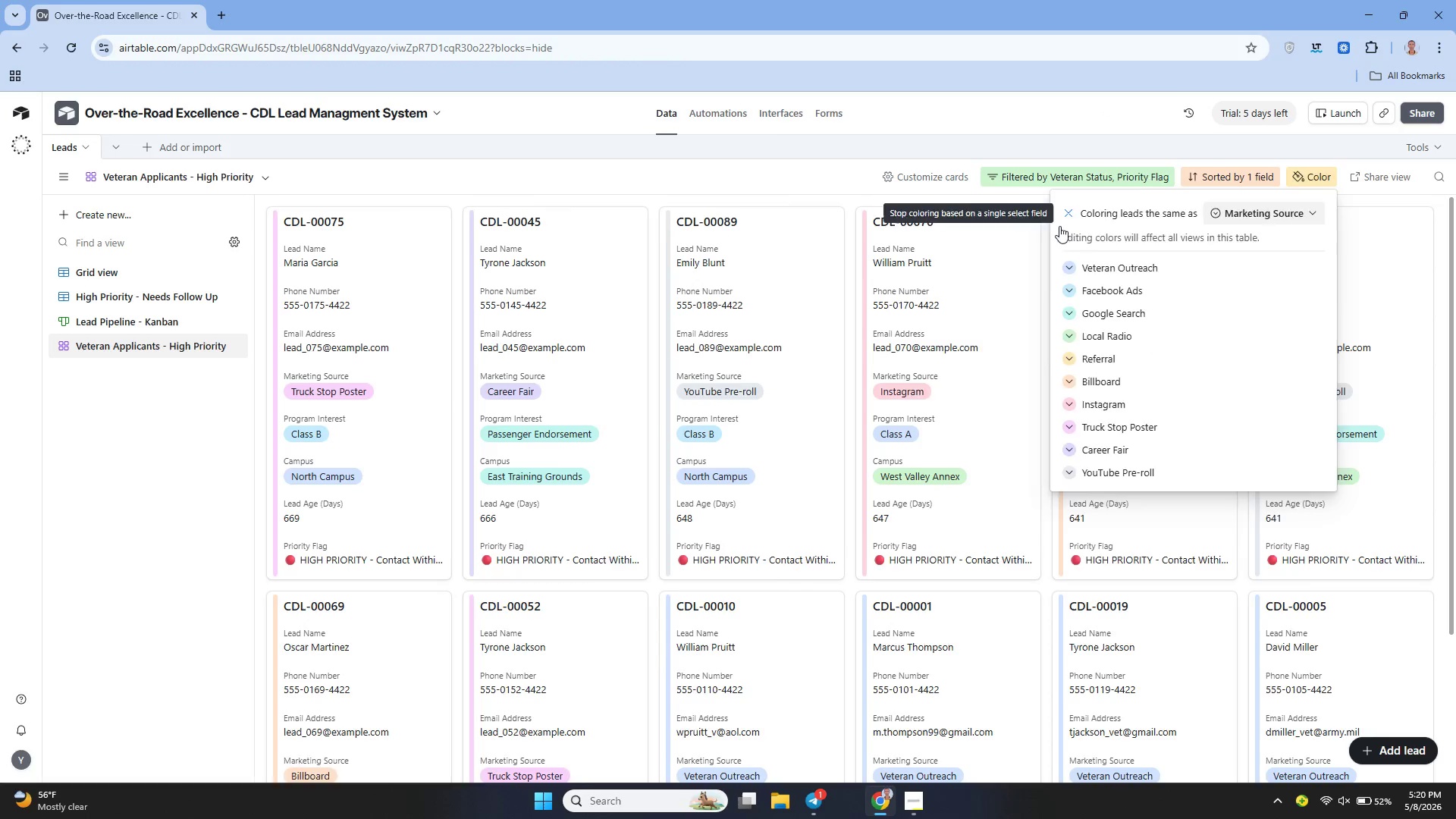 
mouse_move([979, 397])
 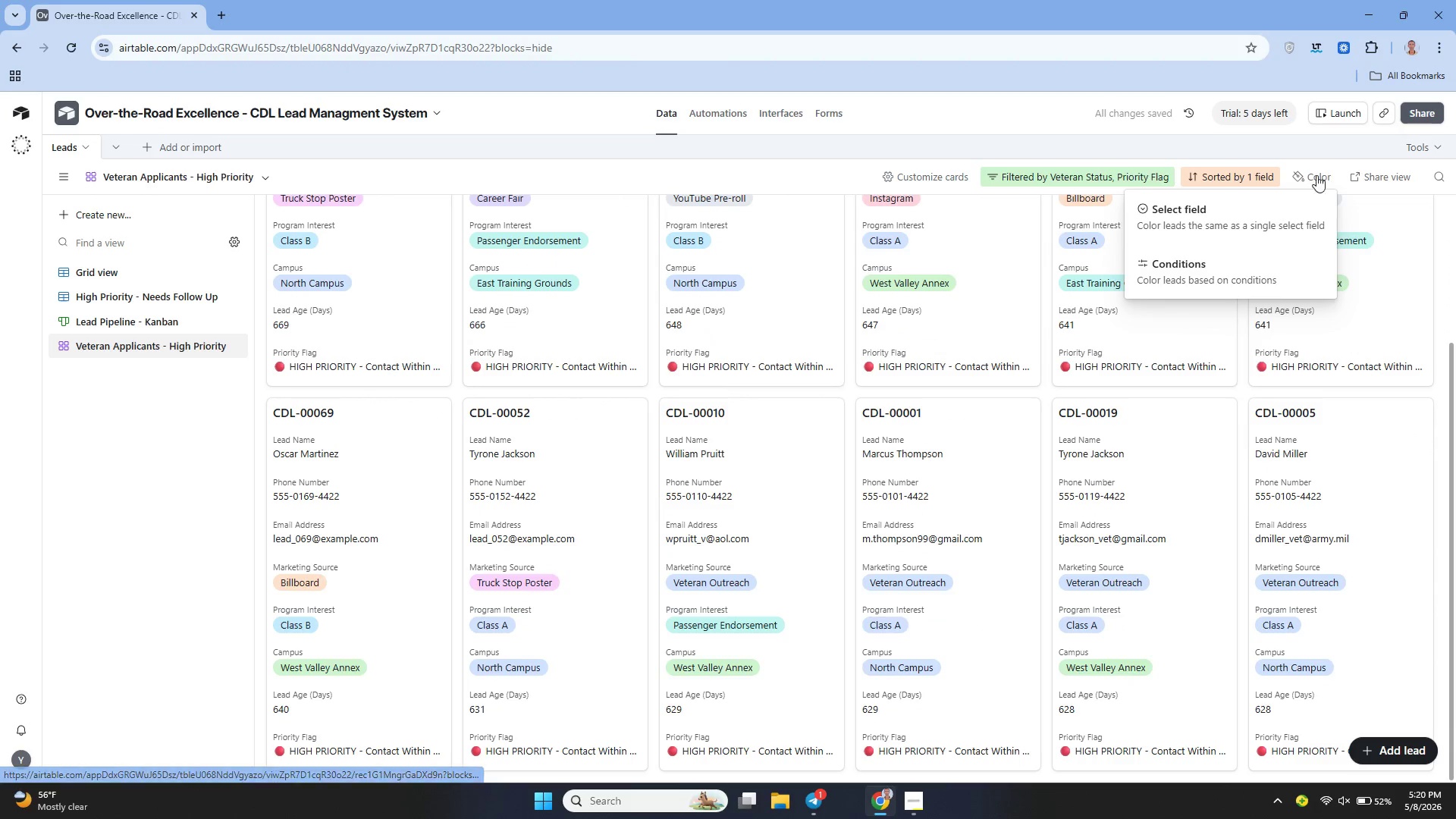 
left_click([1307, 184])
 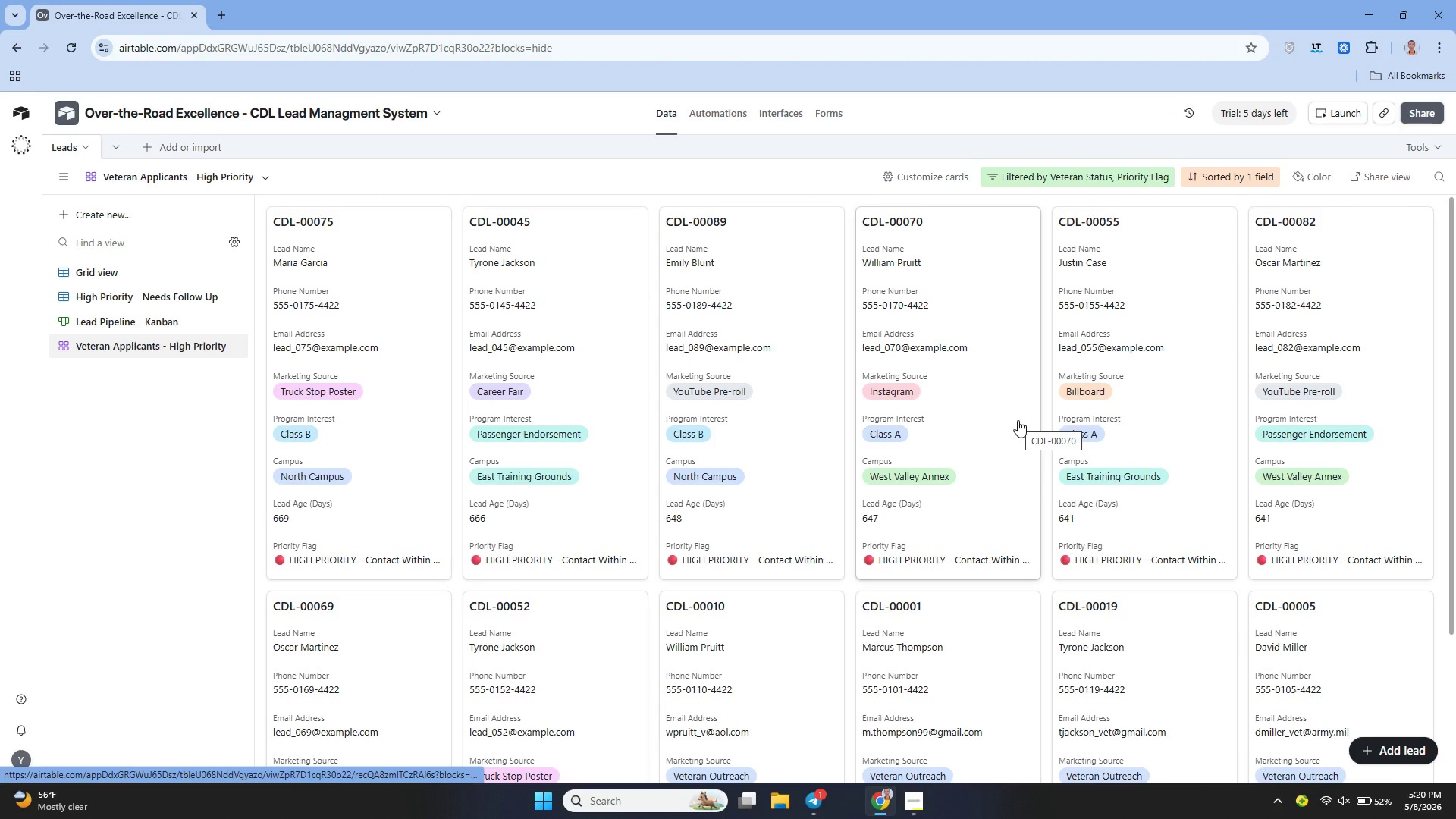 
wait(18.92)
 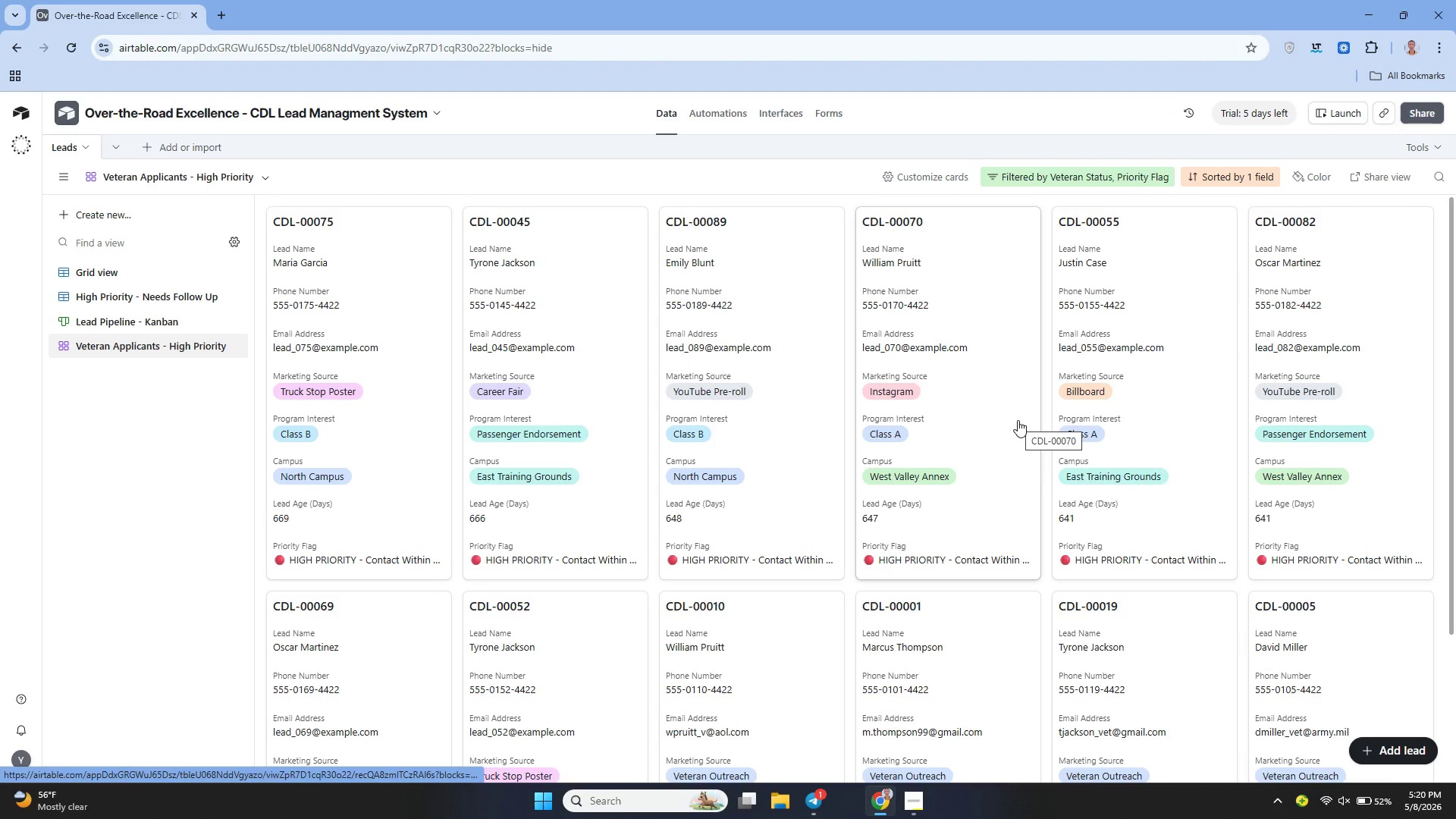 
left_click([162, 278])
 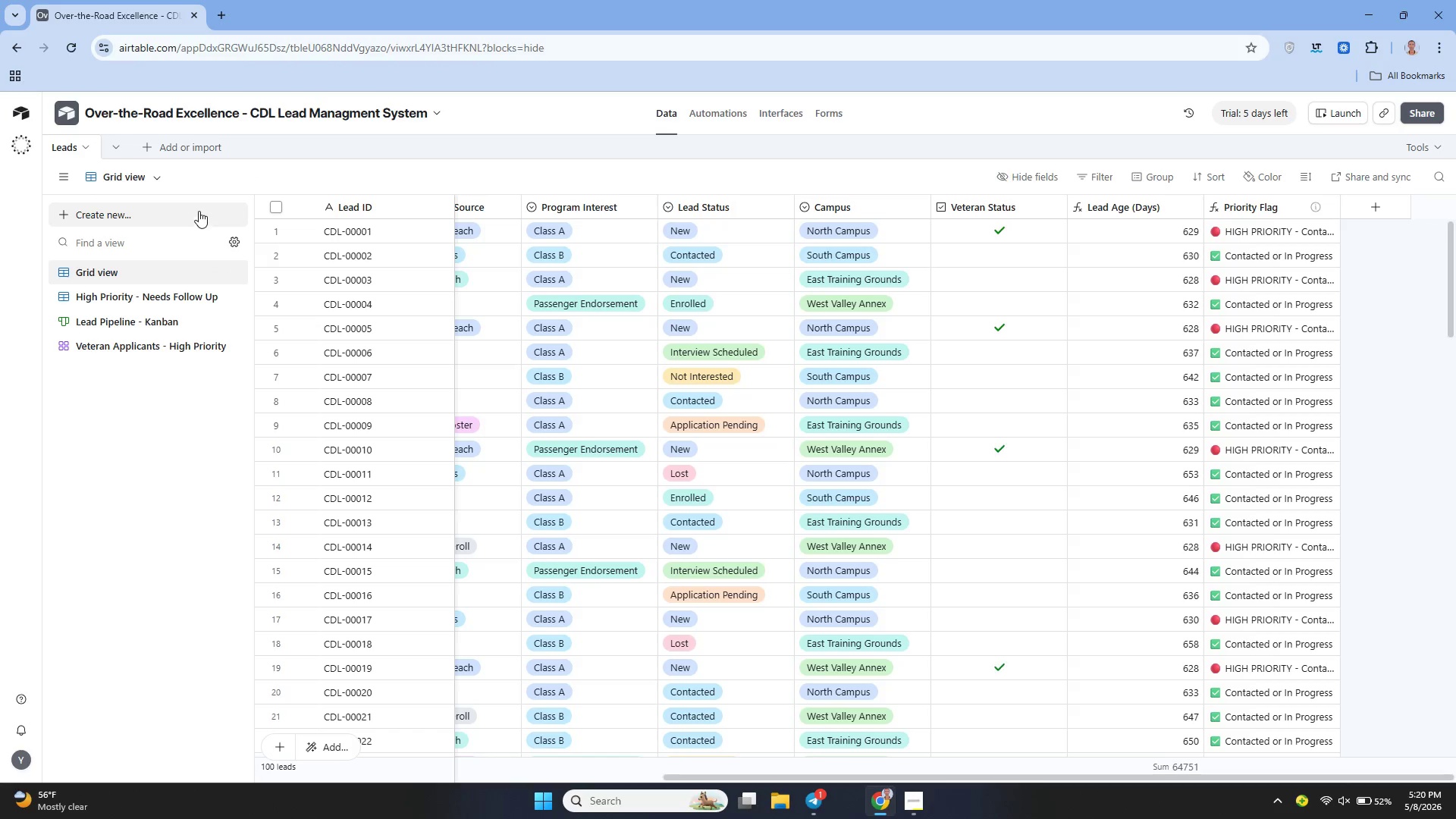 
mouse_move([488, 340])
 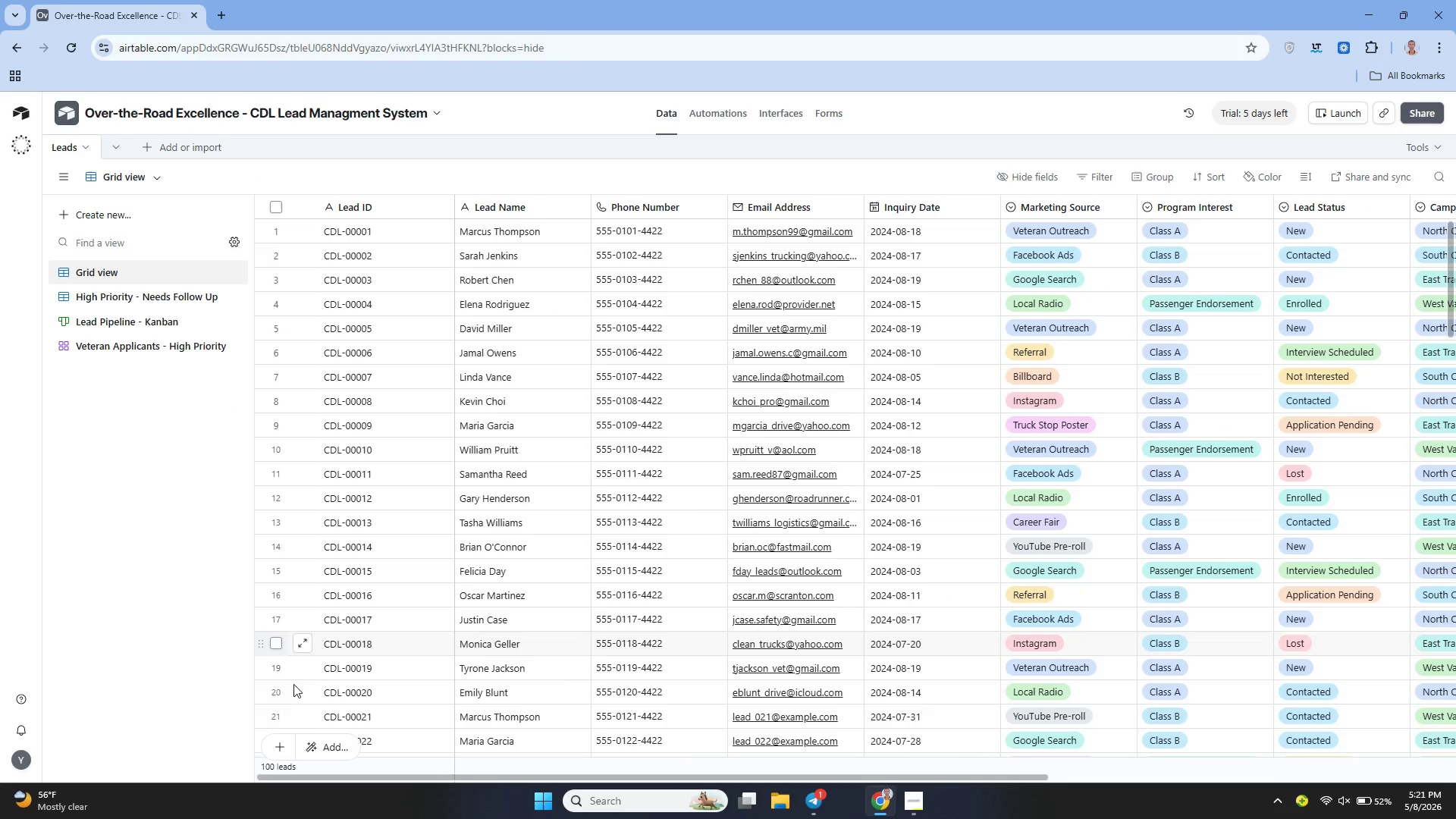 
left_click([331, 749])
 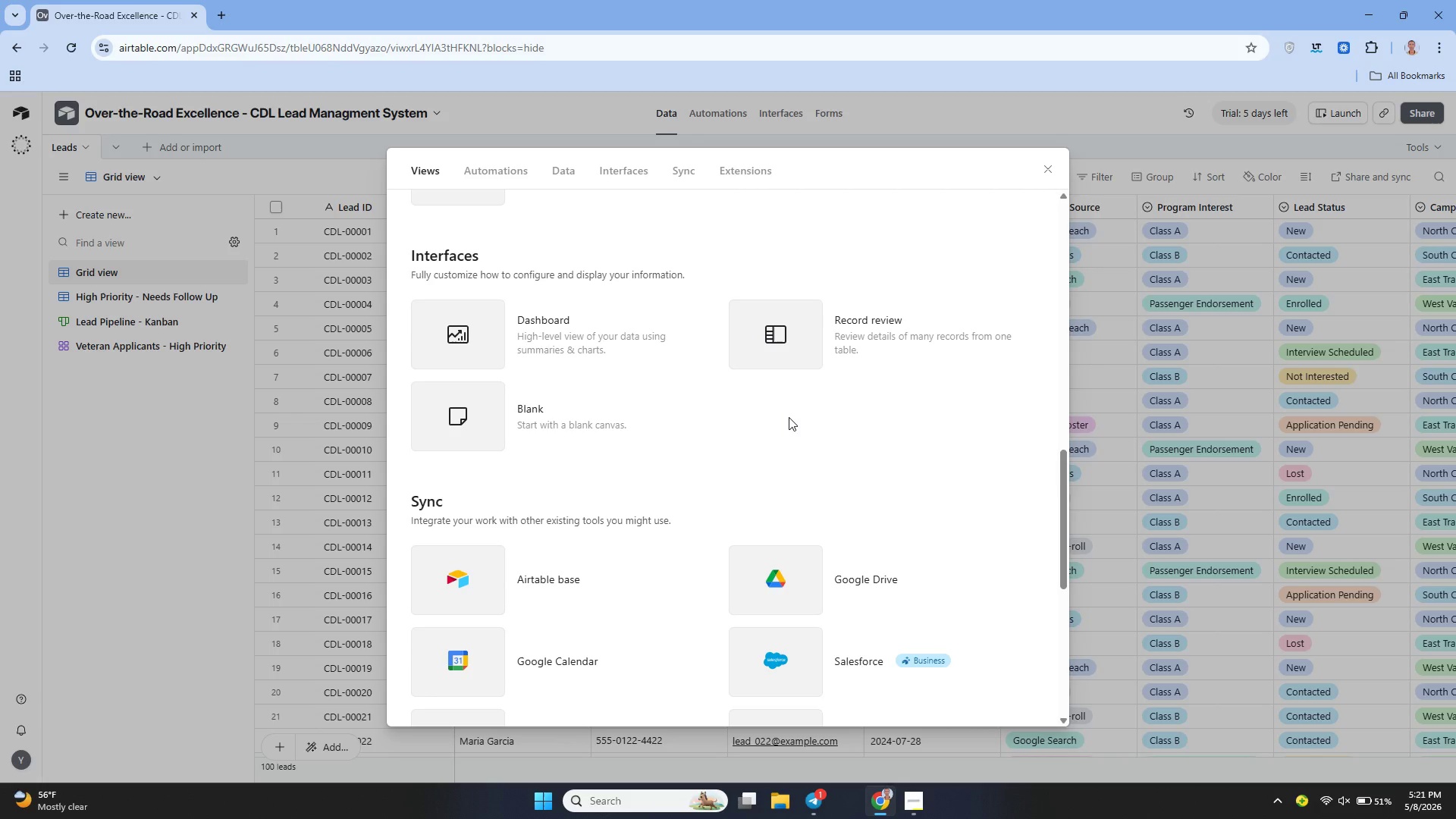 
wait(53.34)
 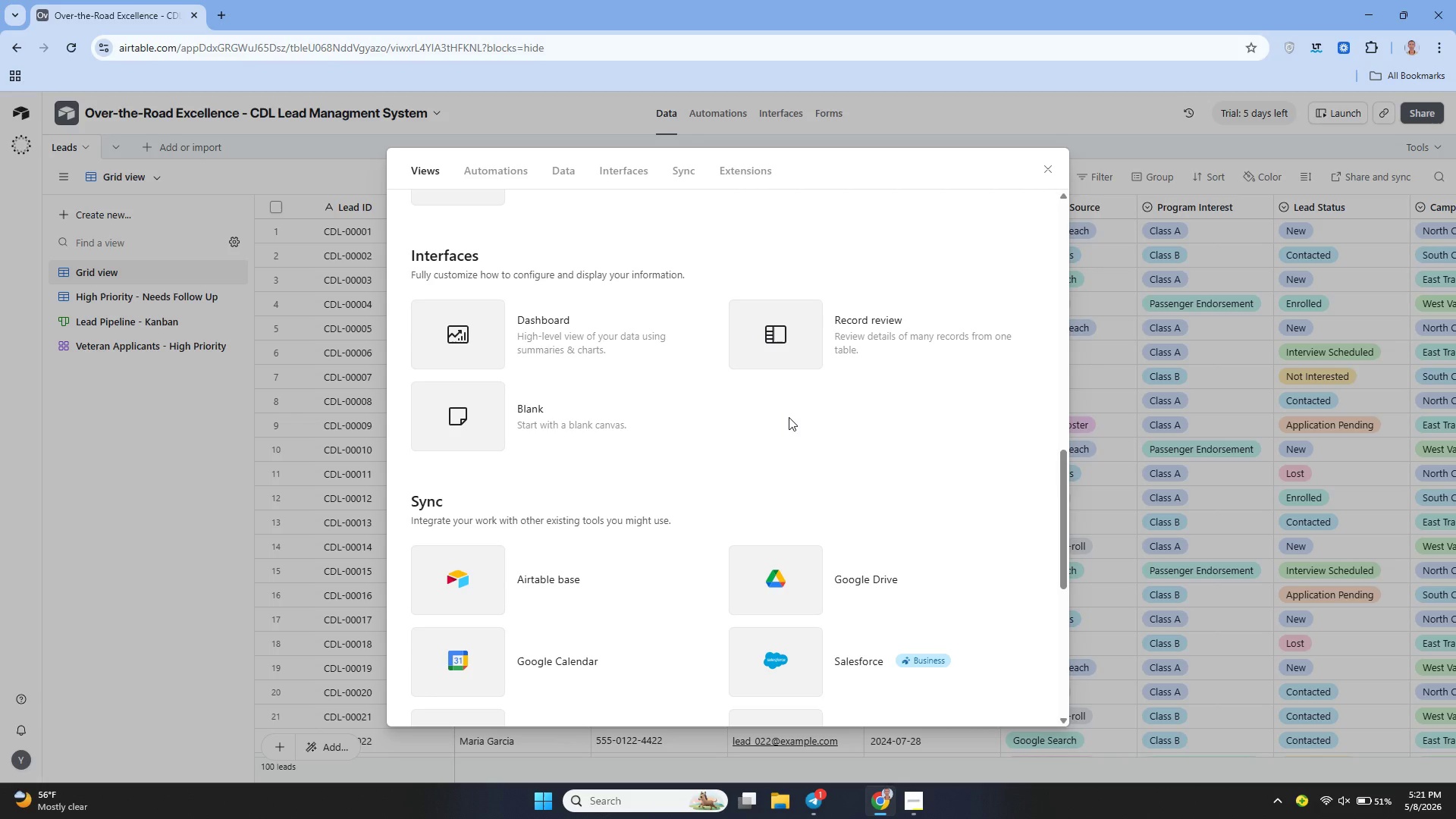 
left_click([1050, 177])
 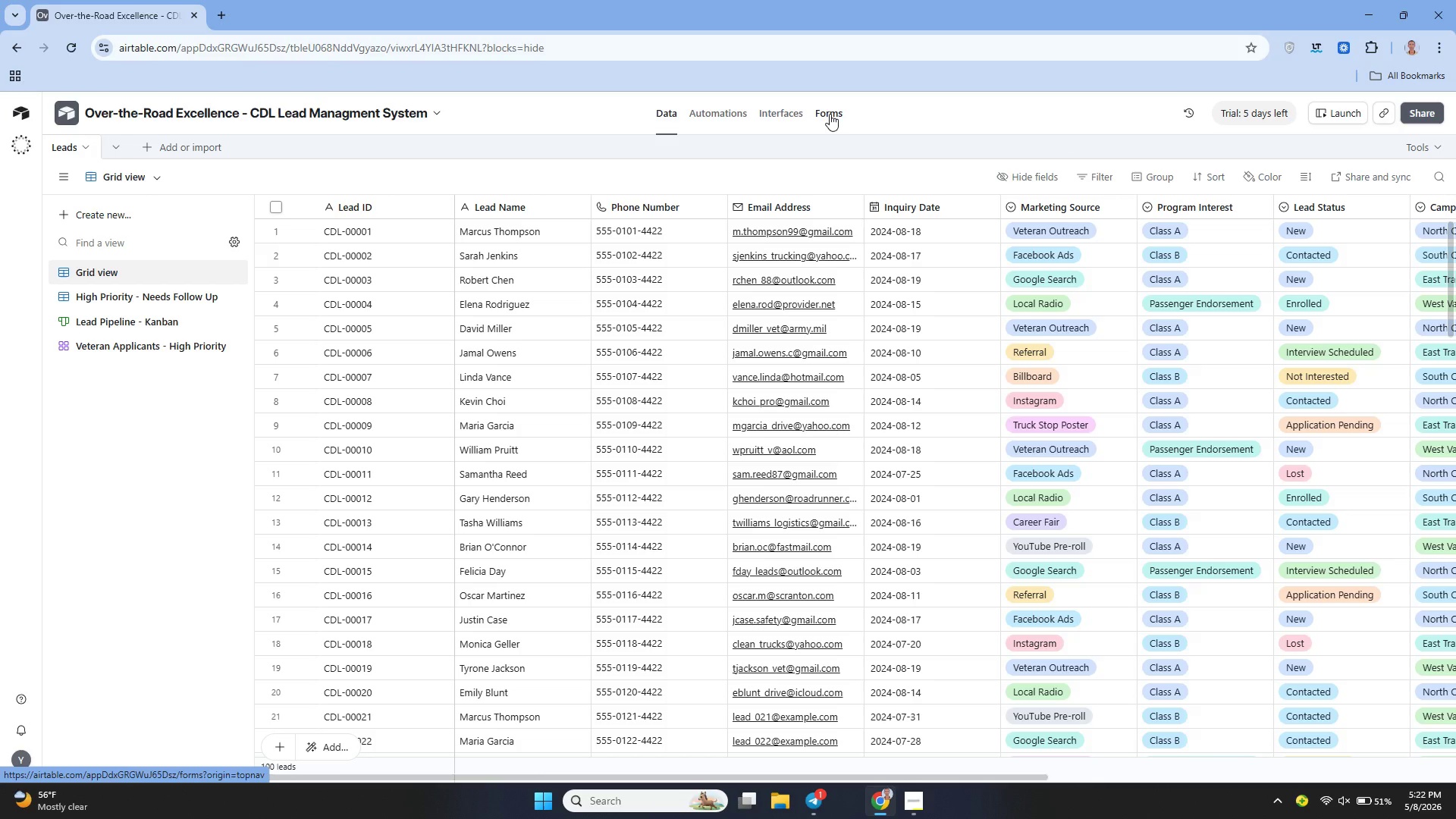 
left_click([830, 114])
 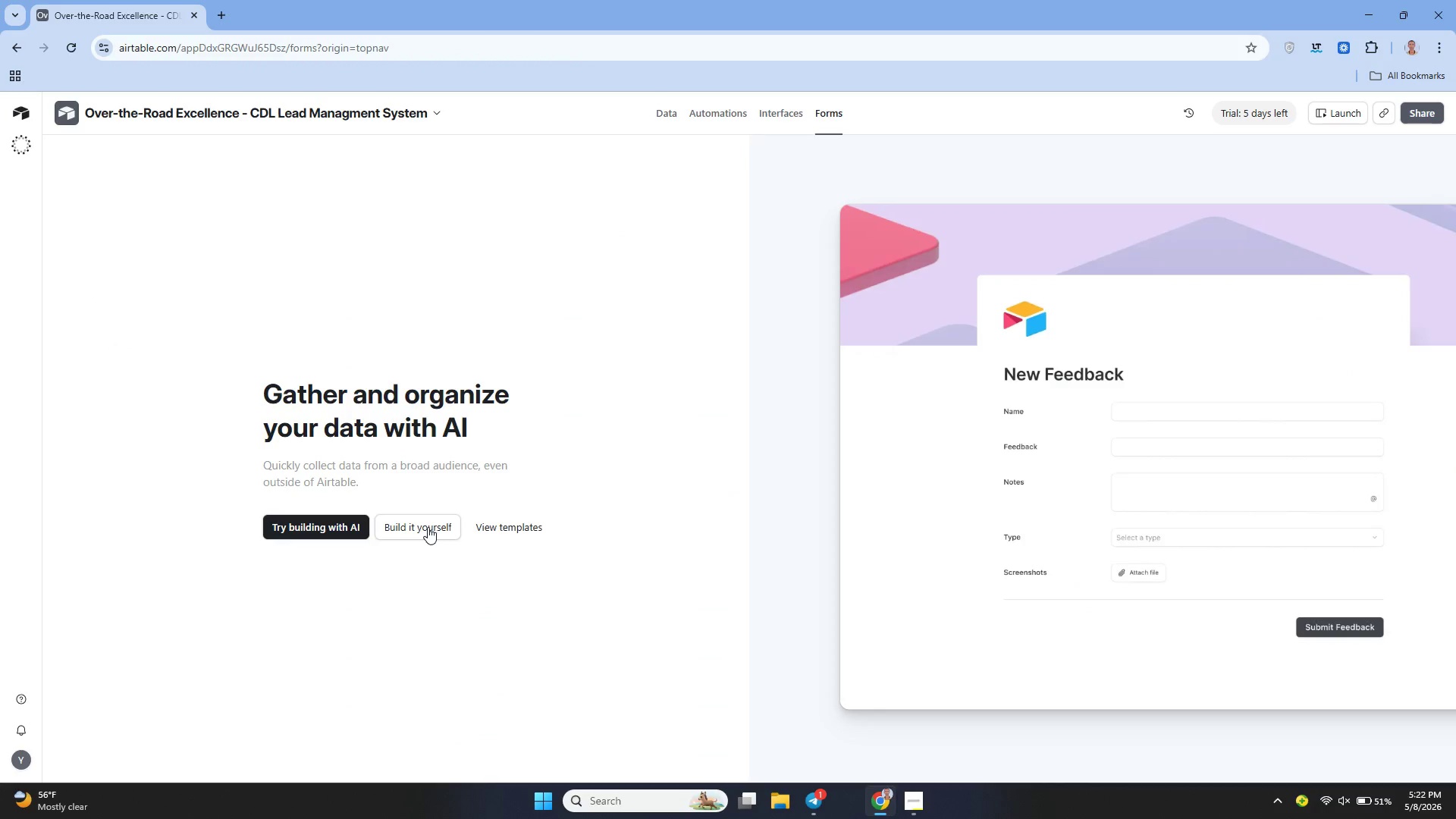 
wait(5.27)
 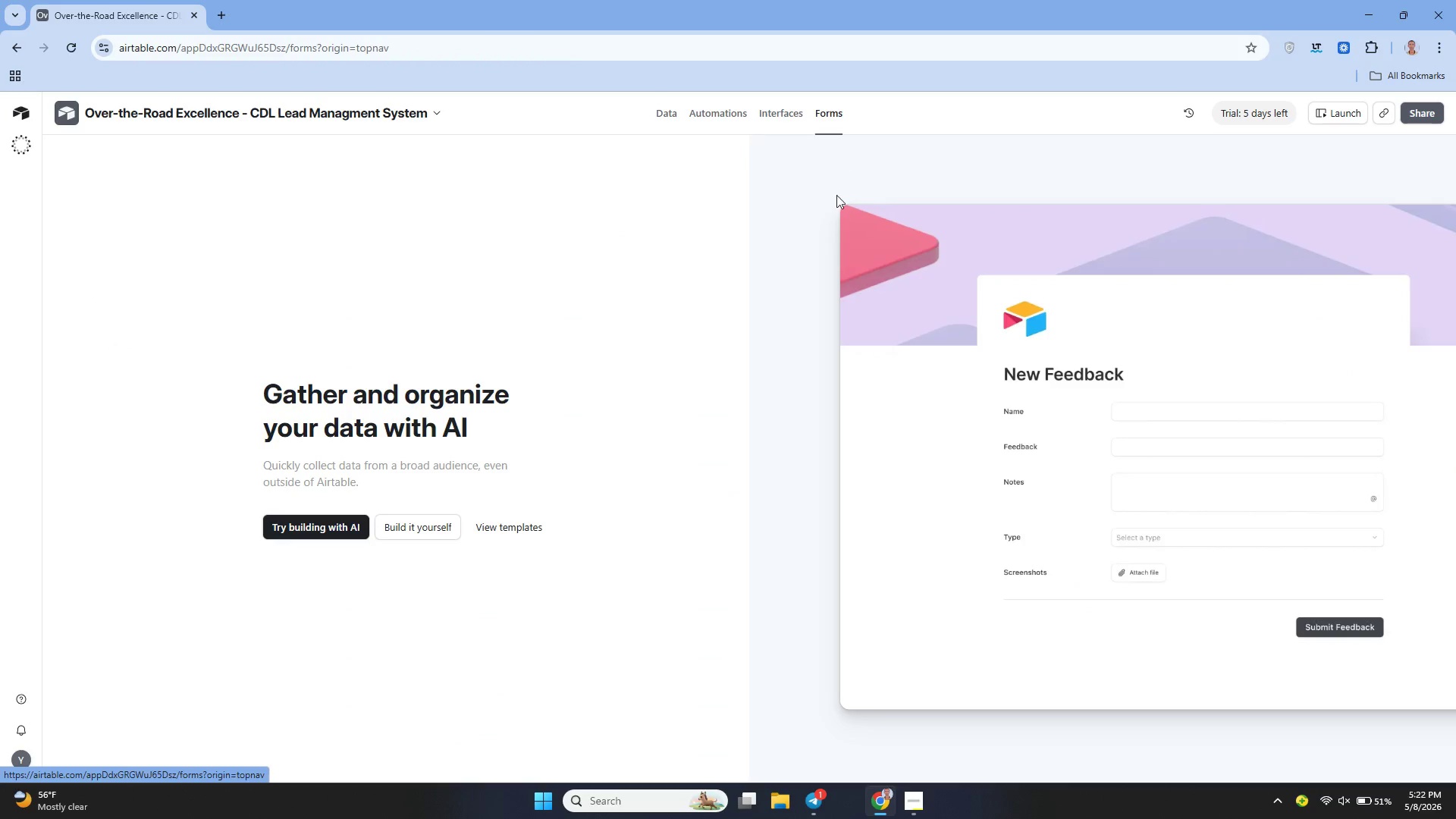 
left_click([426, 532])
 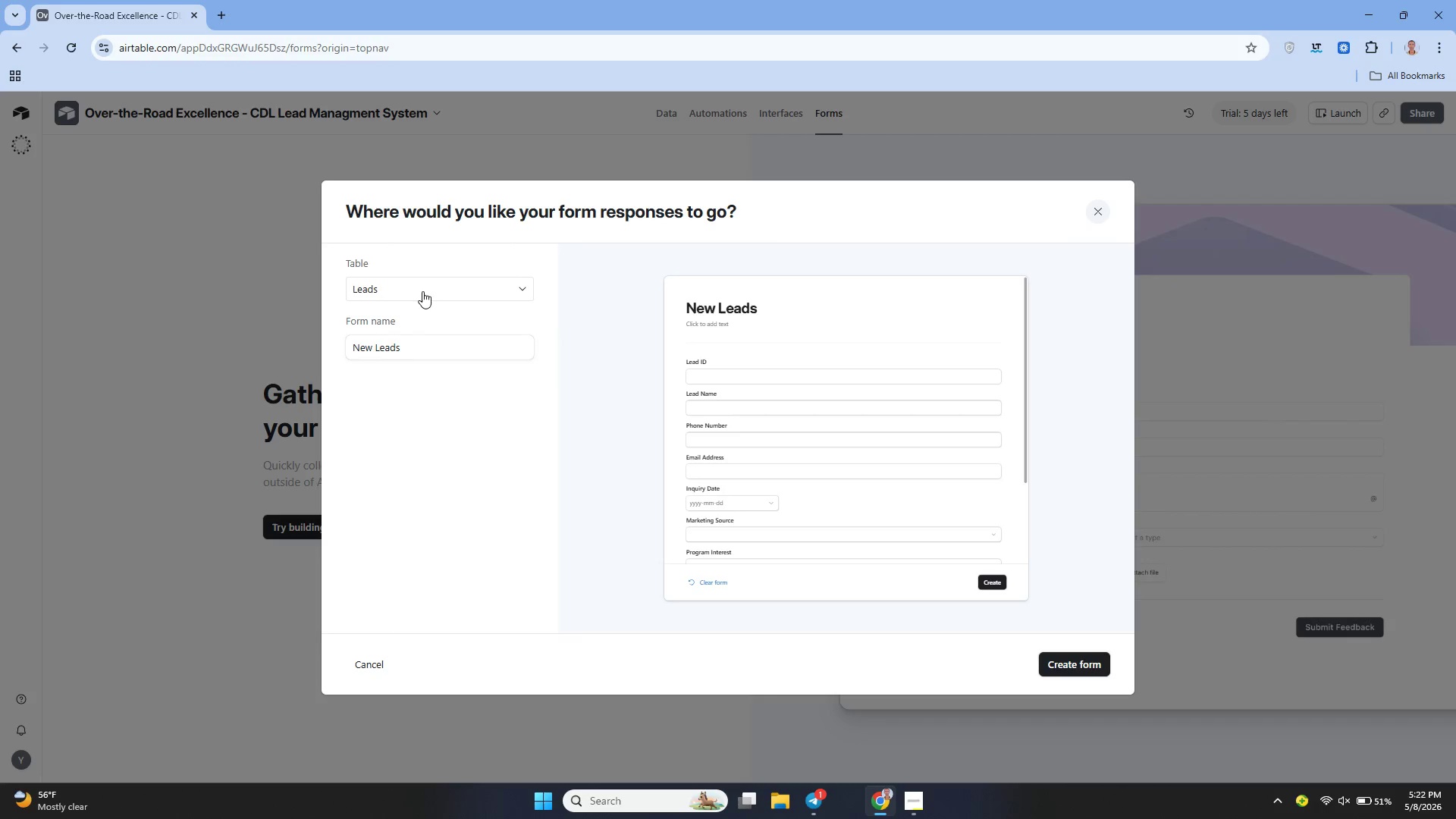 
wait(6.39)
 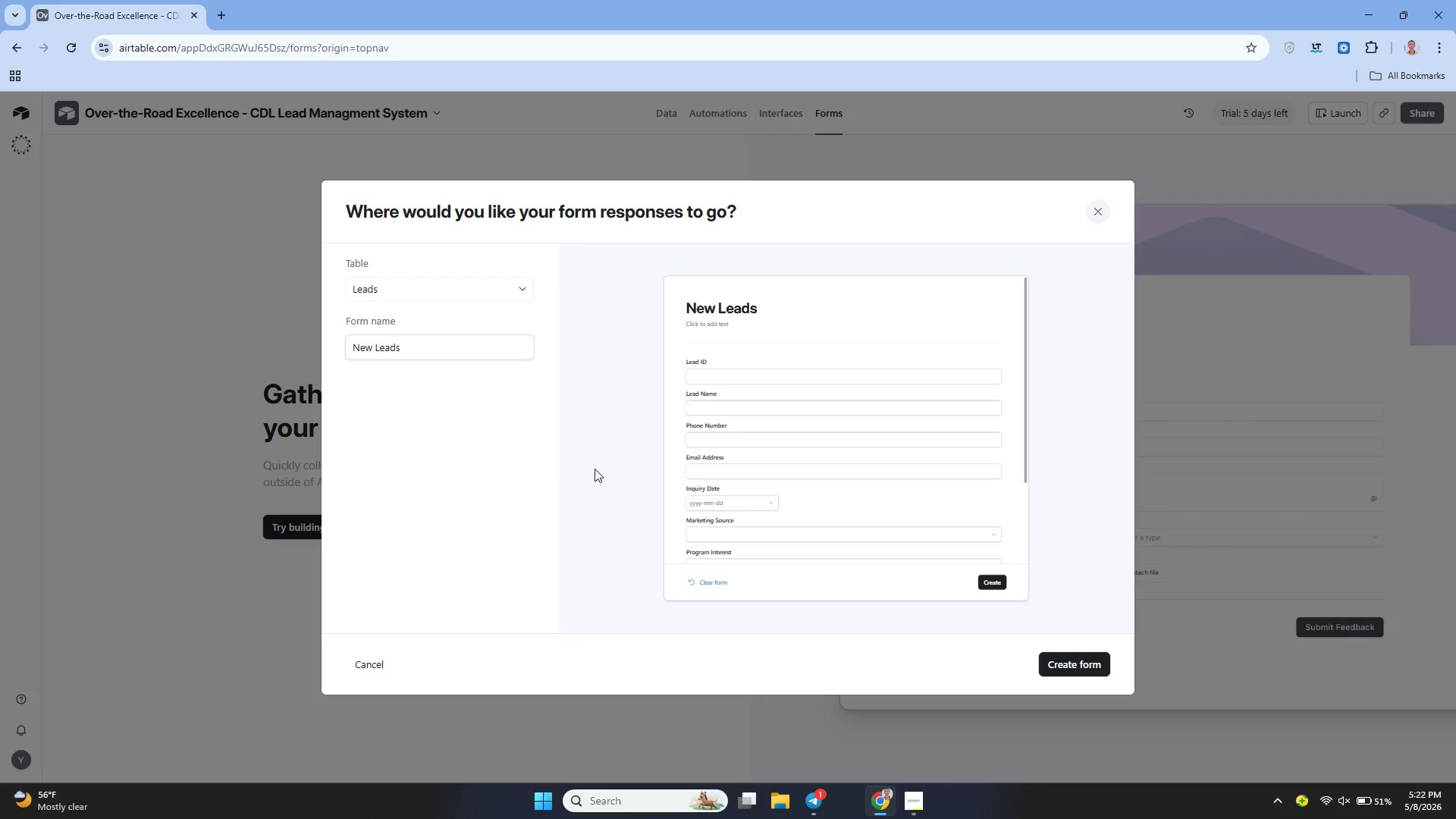 
left_click([413, 350])
 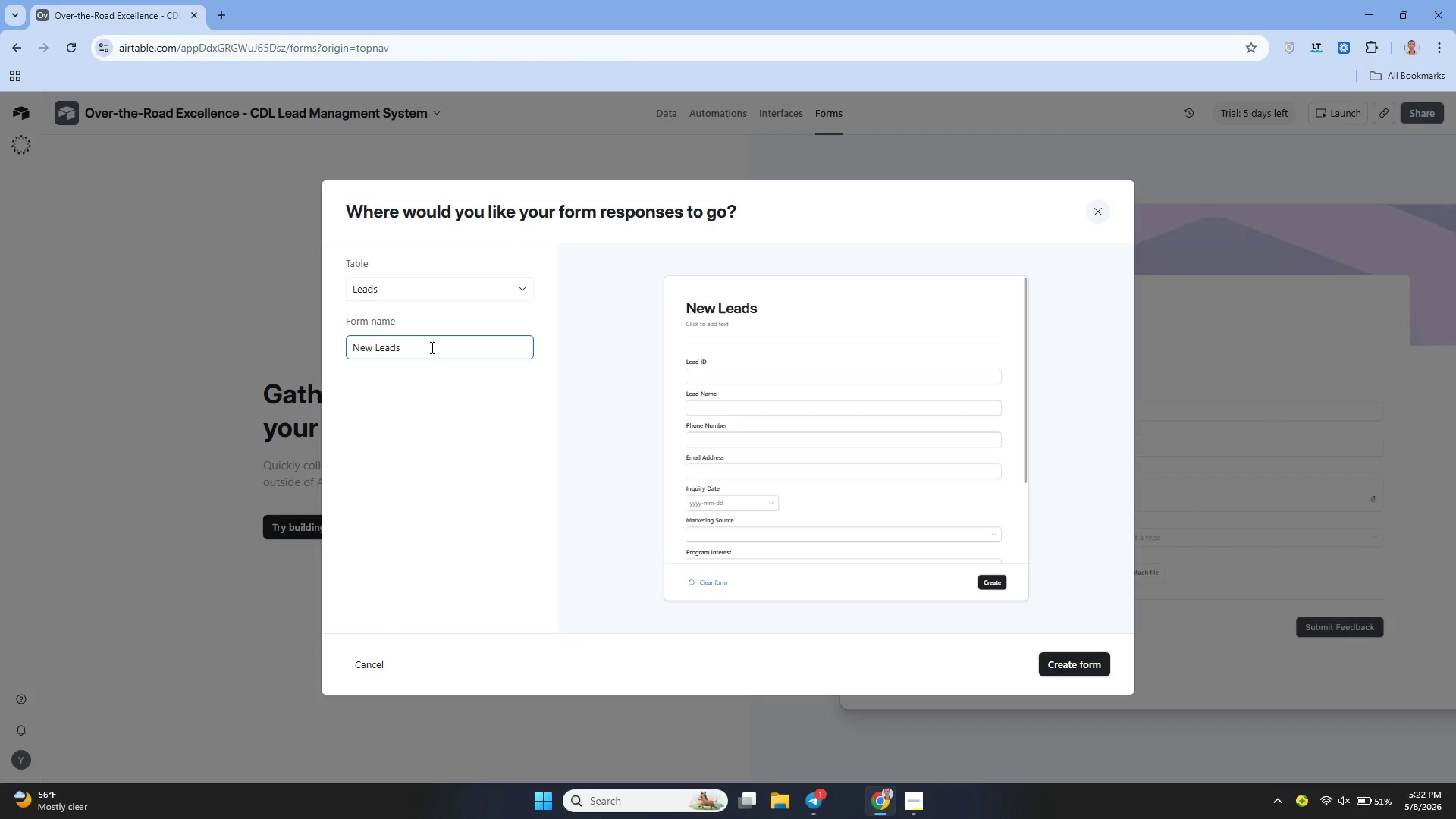 
wait(5.33)
 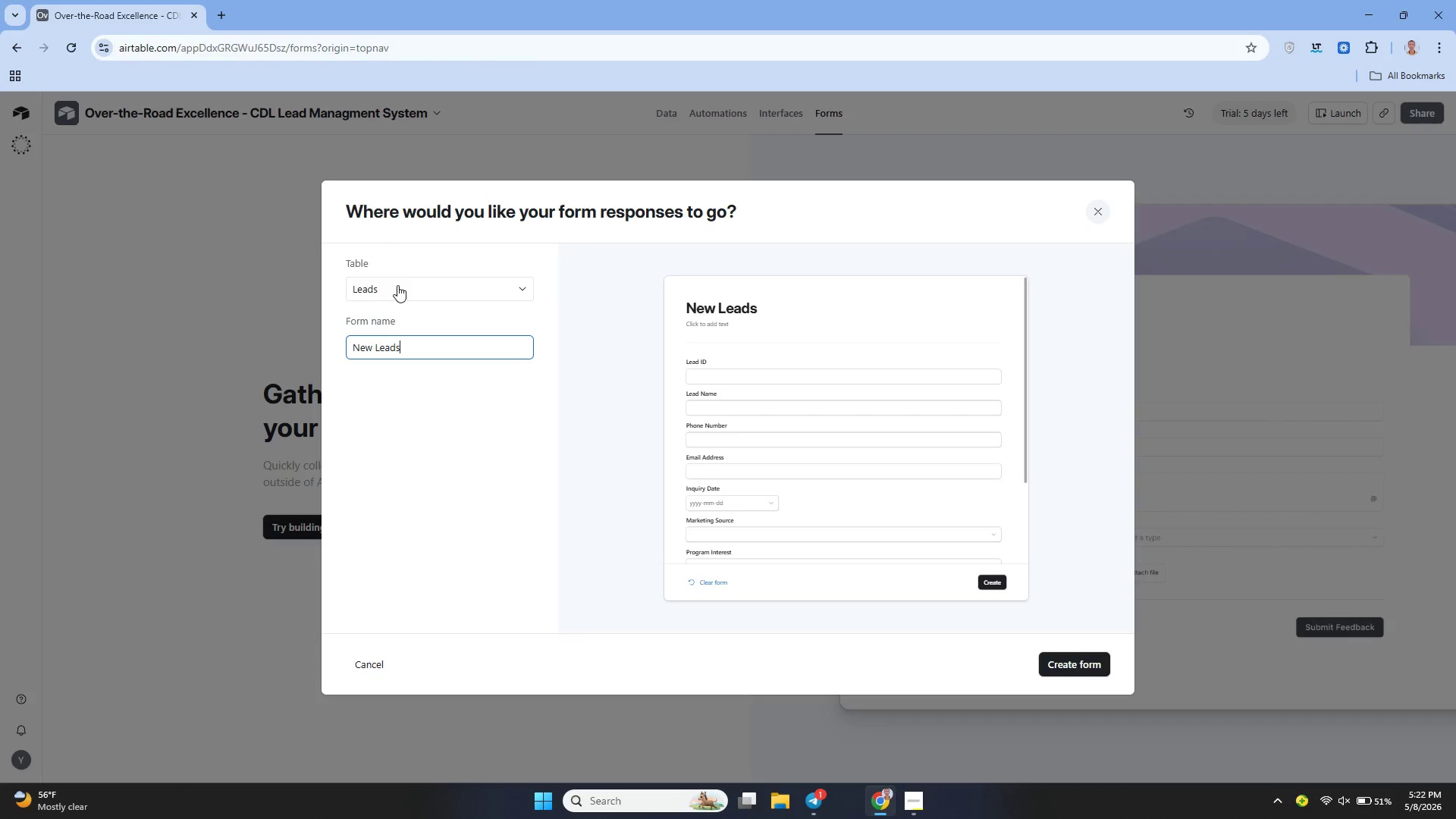 
hold_key(key=Backspace, duration=0.95)
 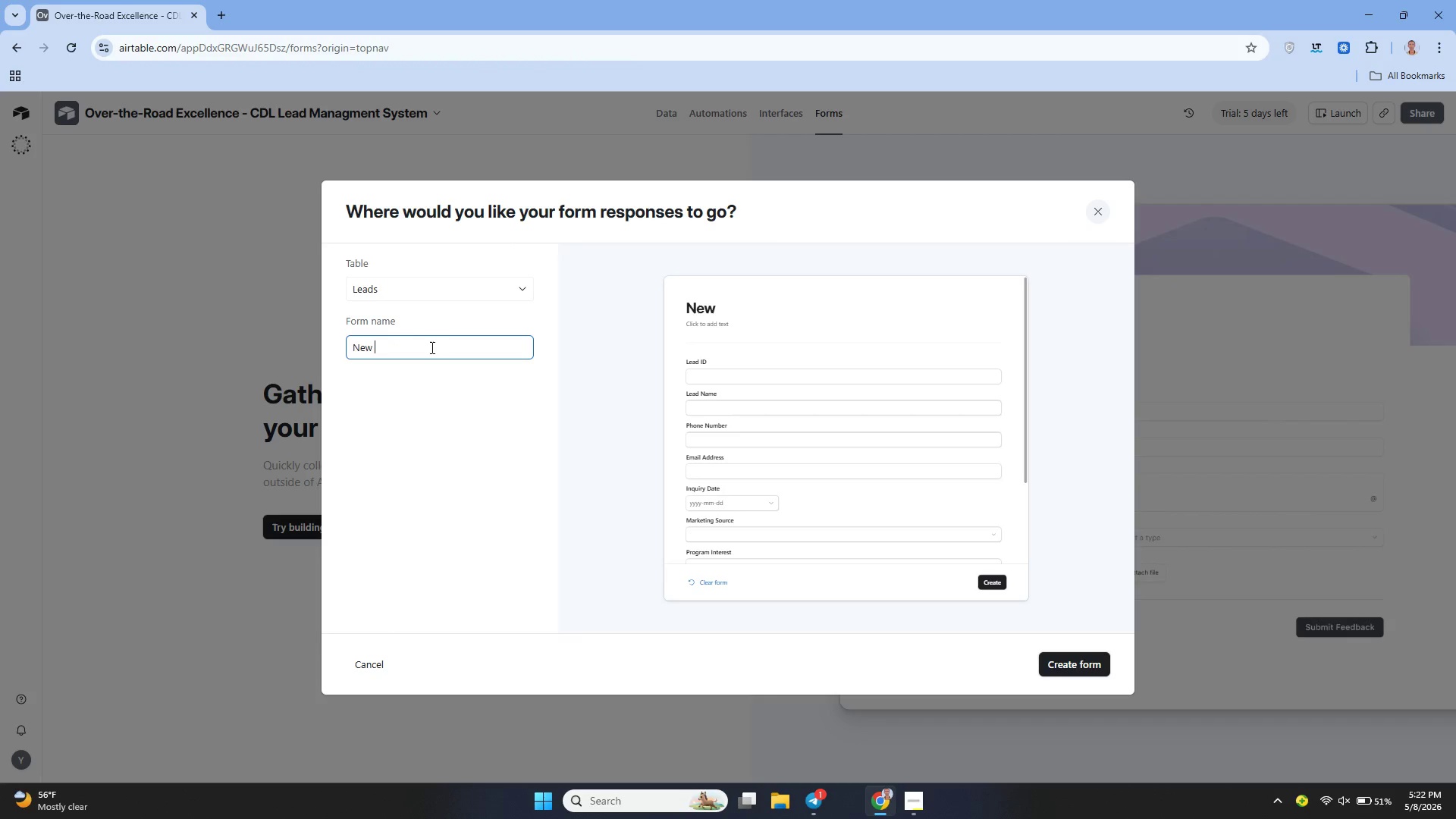 
key(Backspace)
key(Backspace)
key(Backspace)
type(Lead Intake Form - Oublic)
 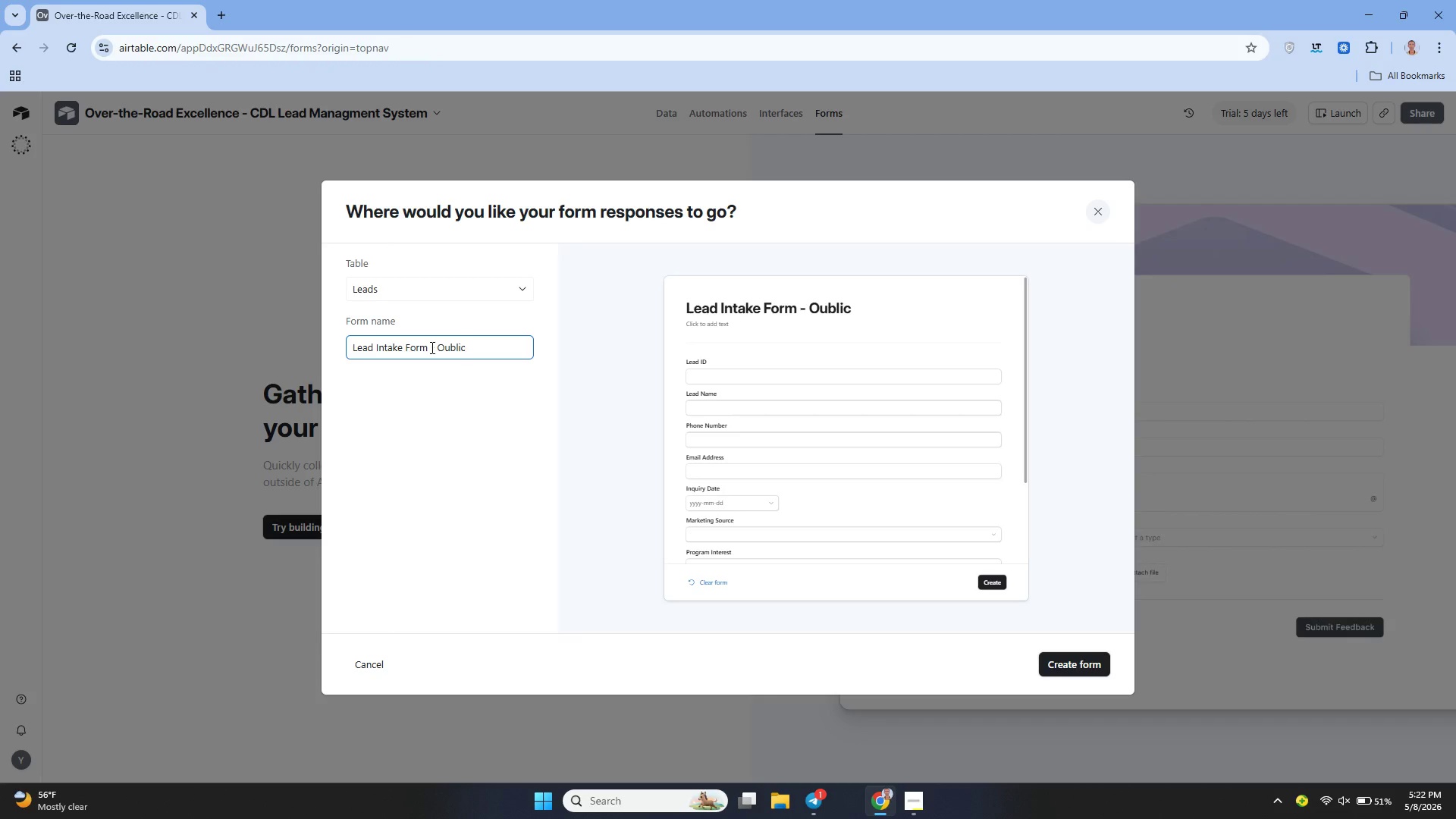 
key(ArrowLeft)
 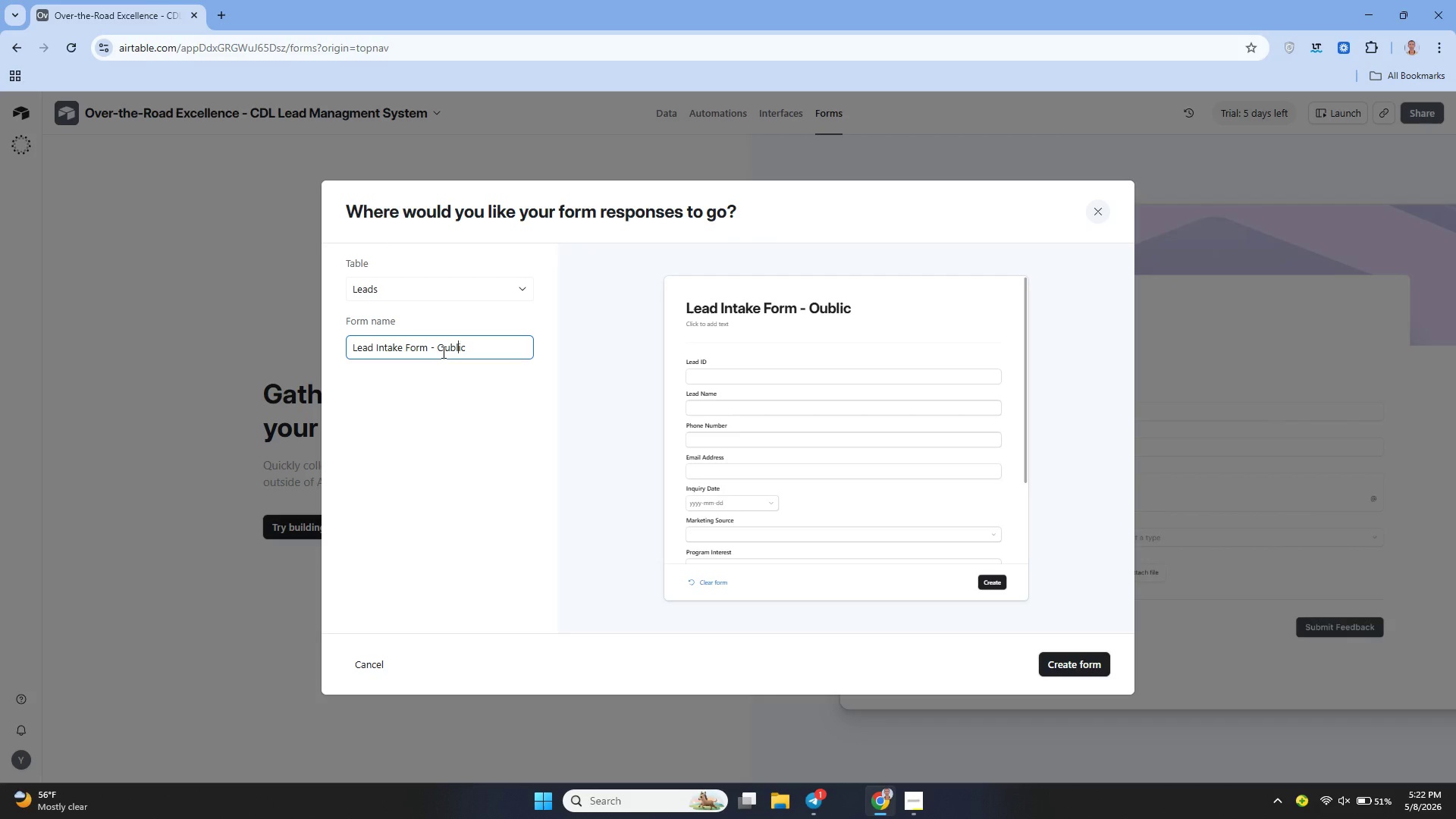 
key(ArrowLeft)
 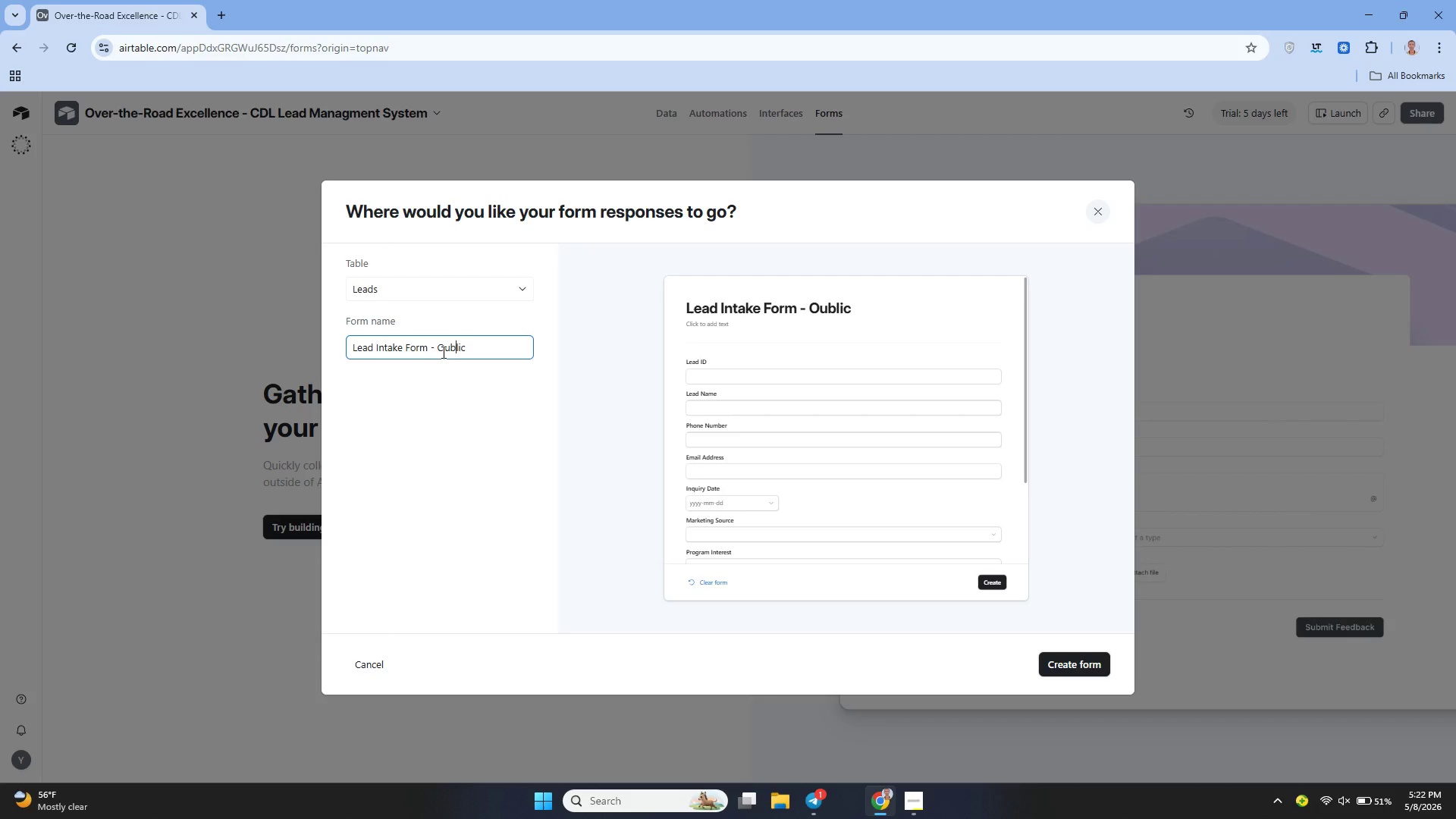 
key(ArrowLeft)
 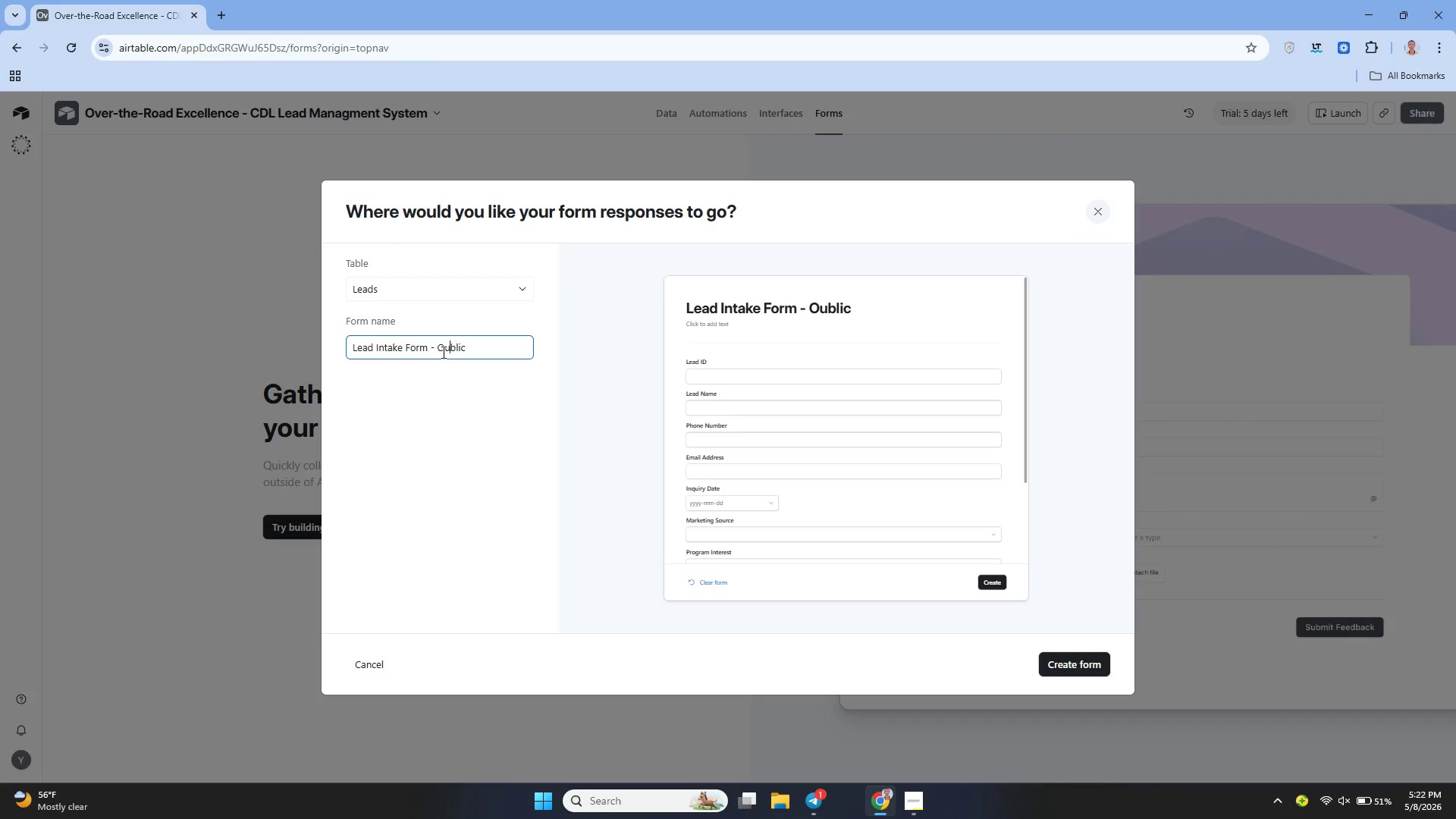 
key(ArrowLeft)
 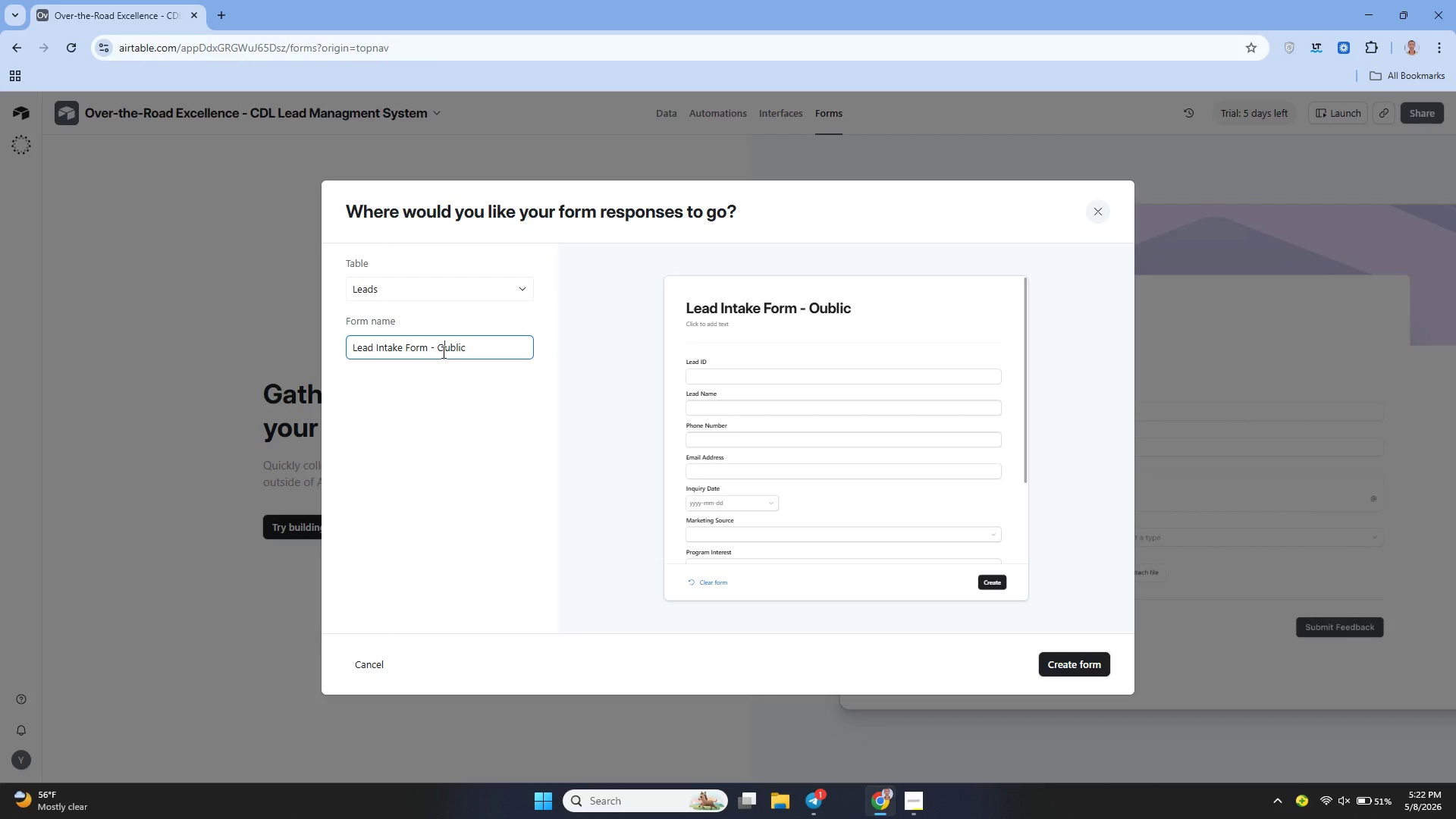 
key(ArrowLeft)
 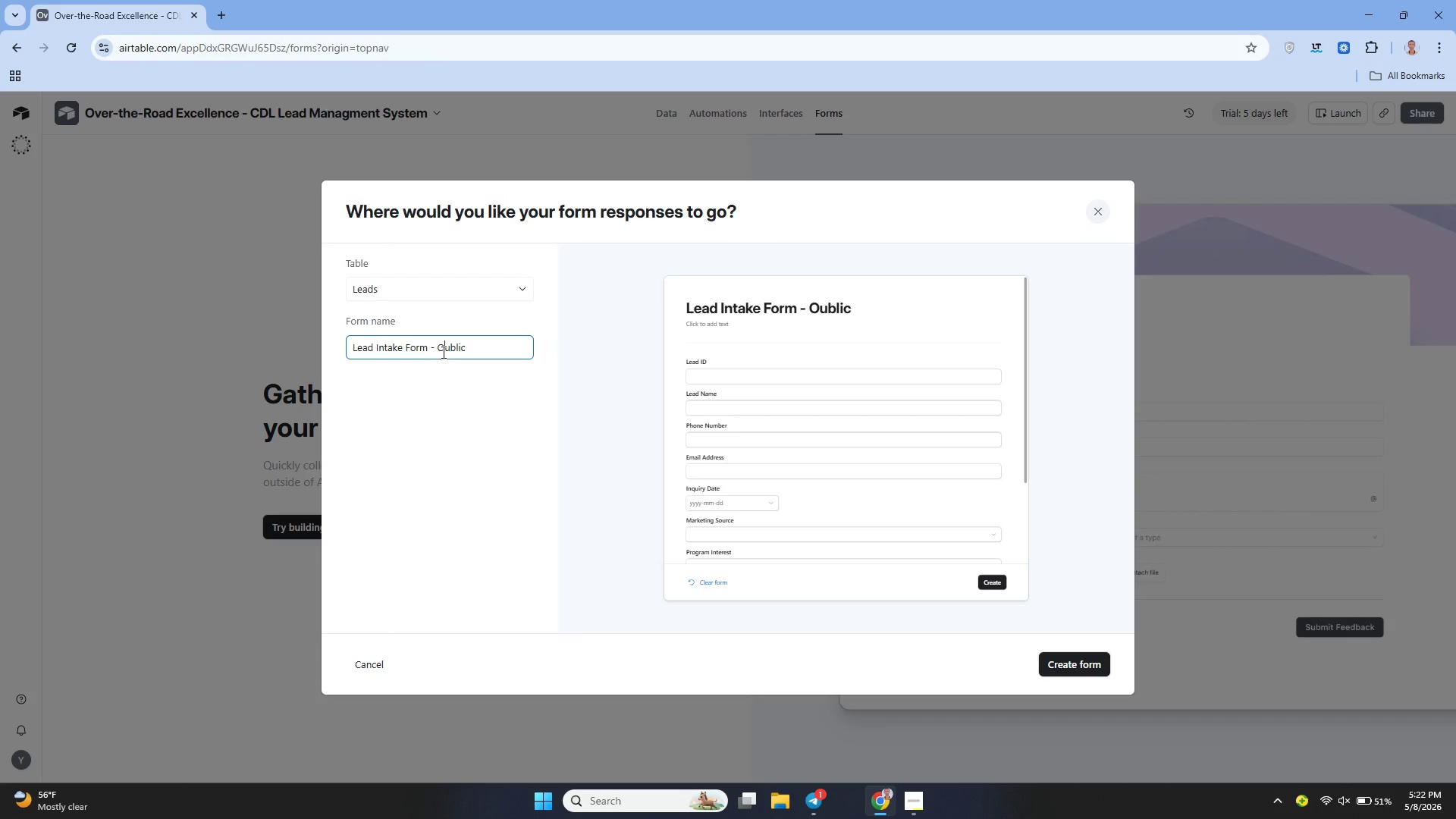 
key(Backspace)
 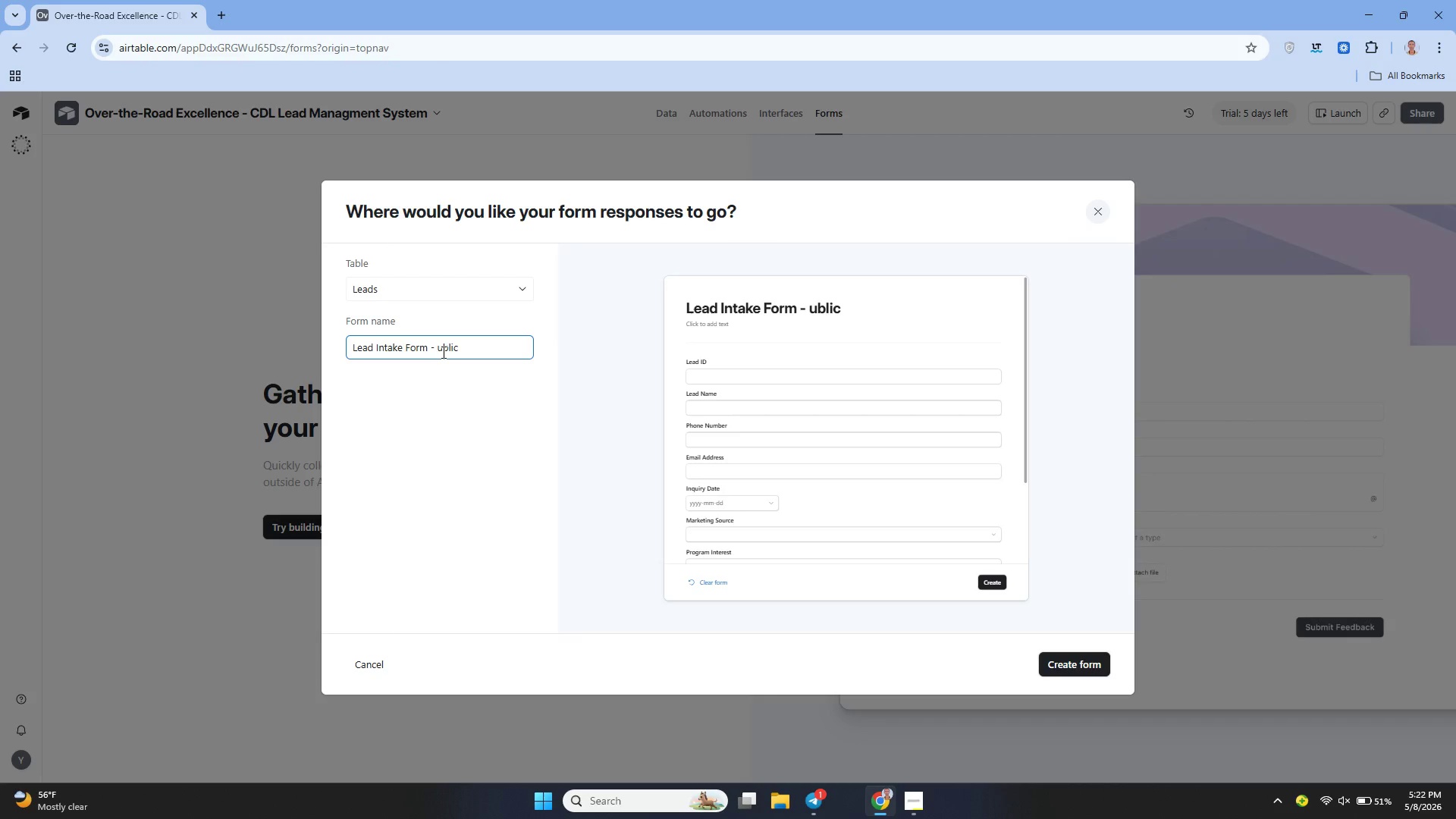 
key(Shift+ShiftLeft)
 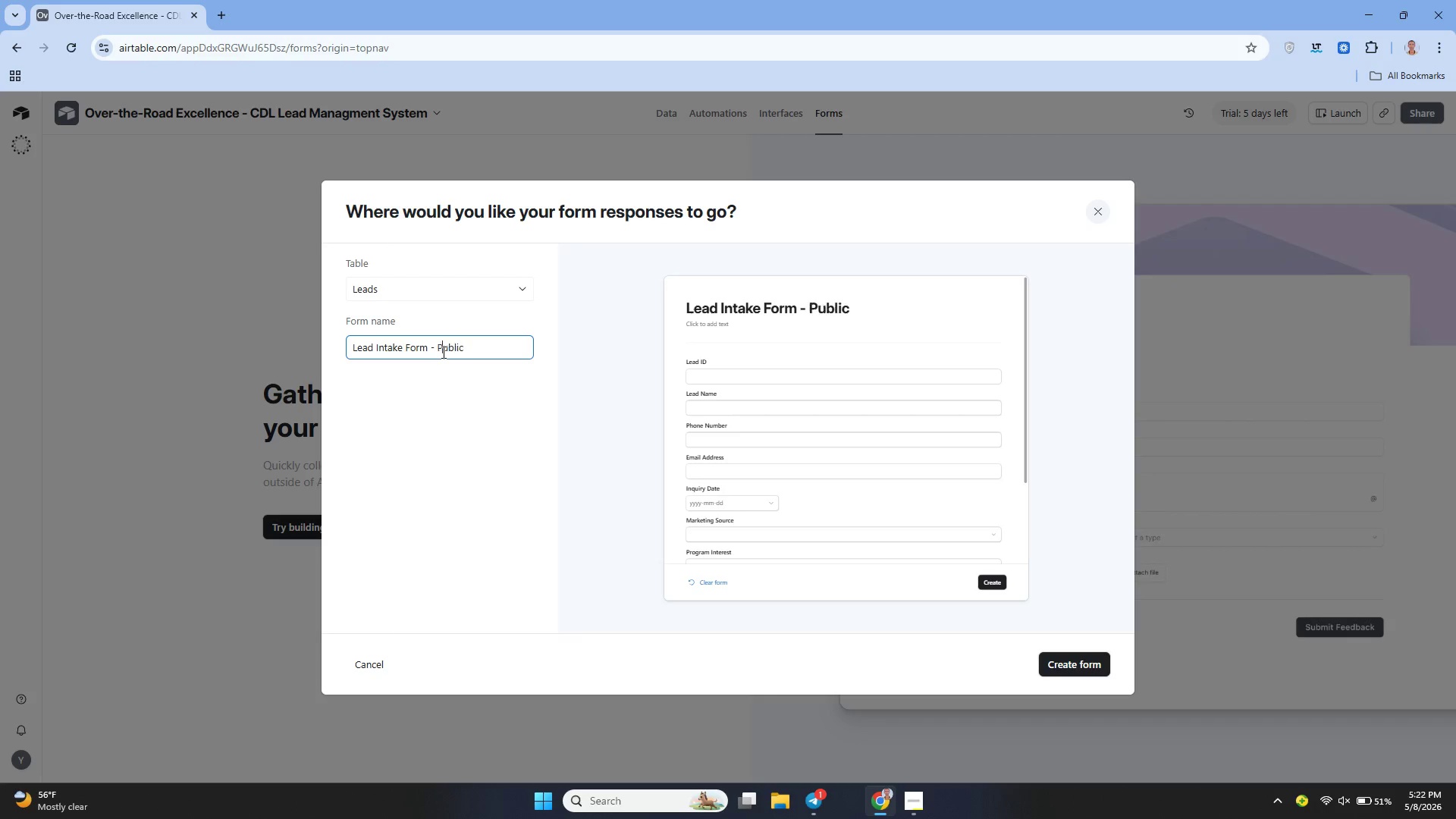 
key(Shift+P)
 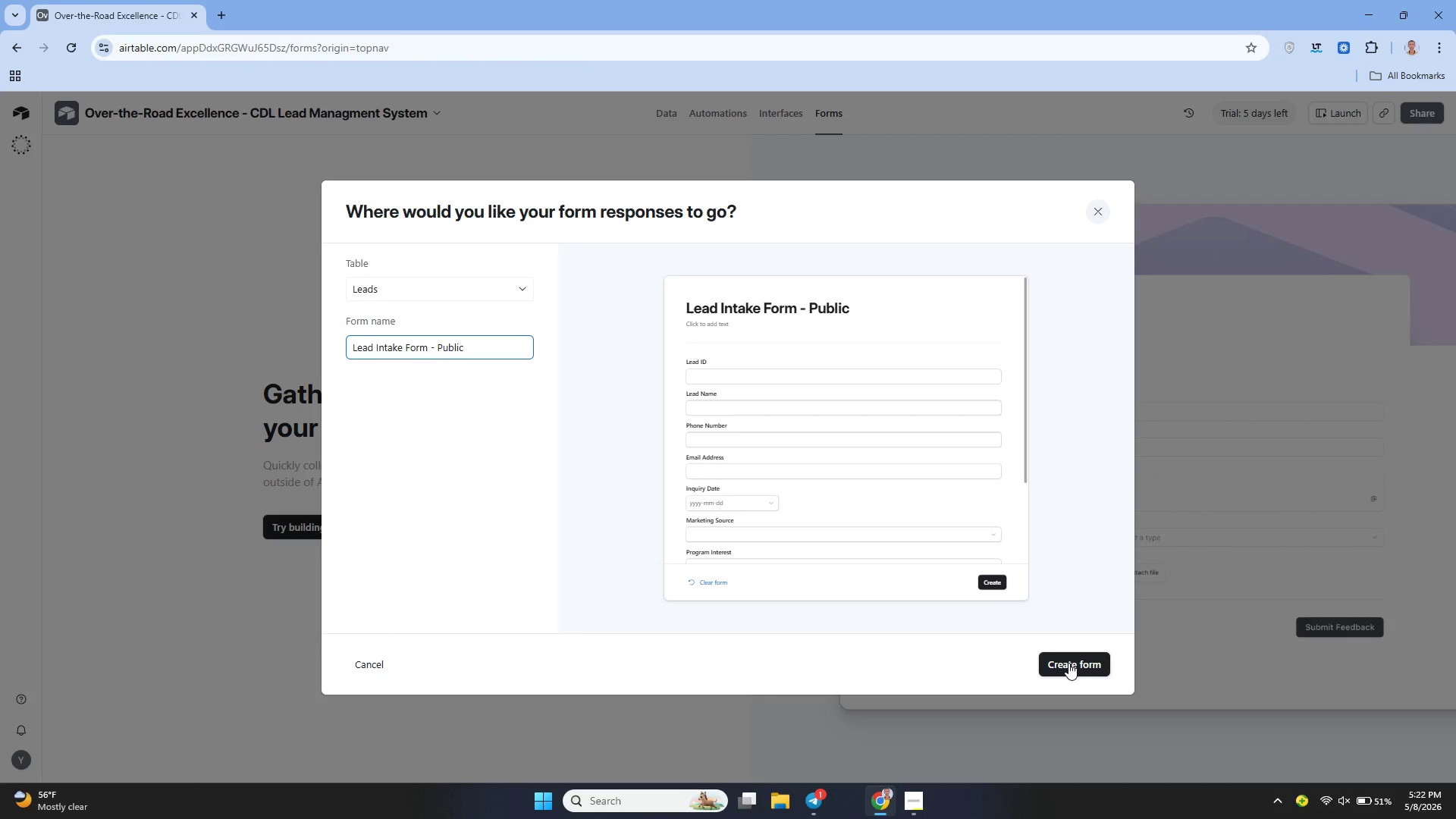 
wait(8.0)
 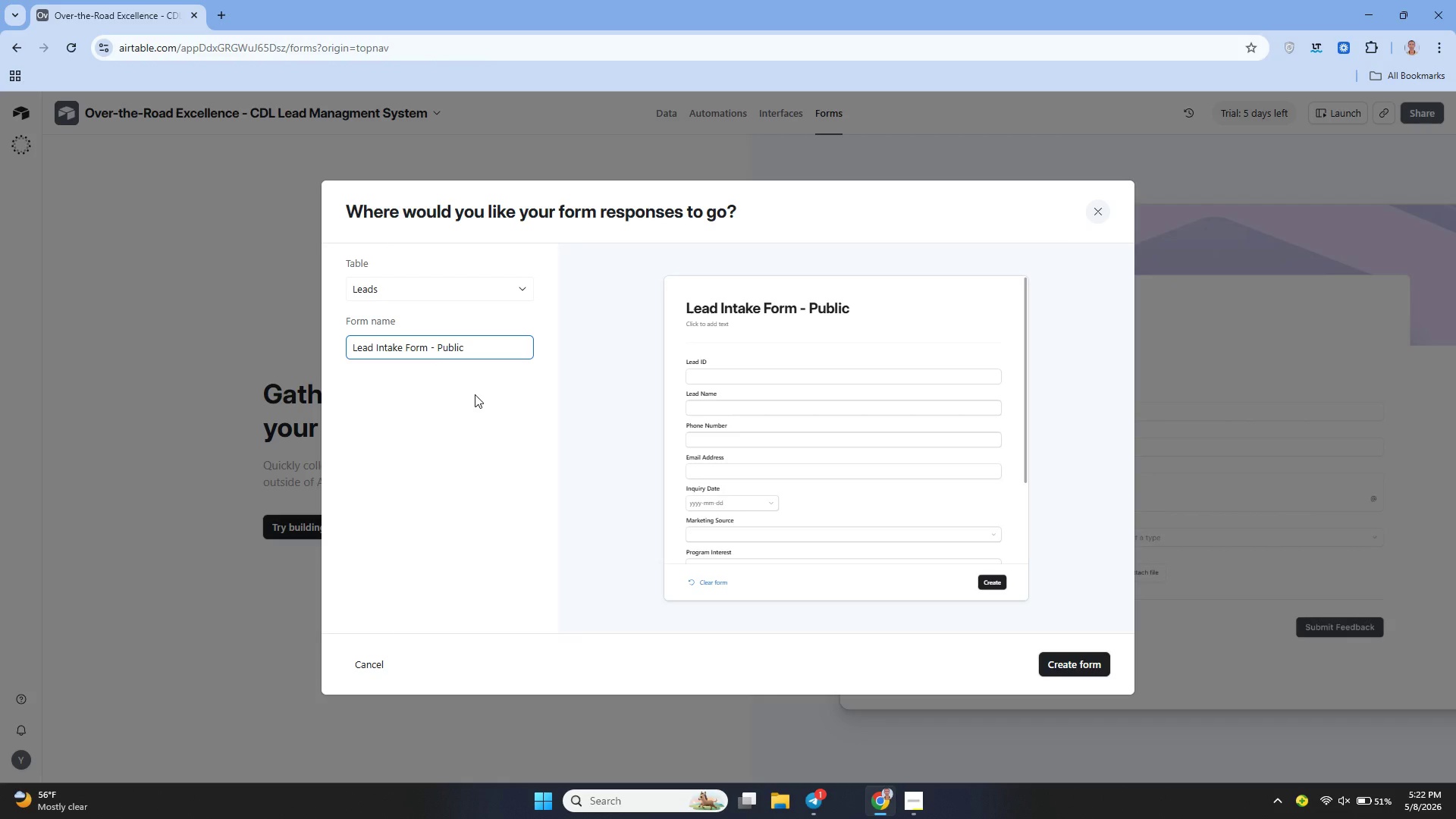 
left_click([1068, 663])
 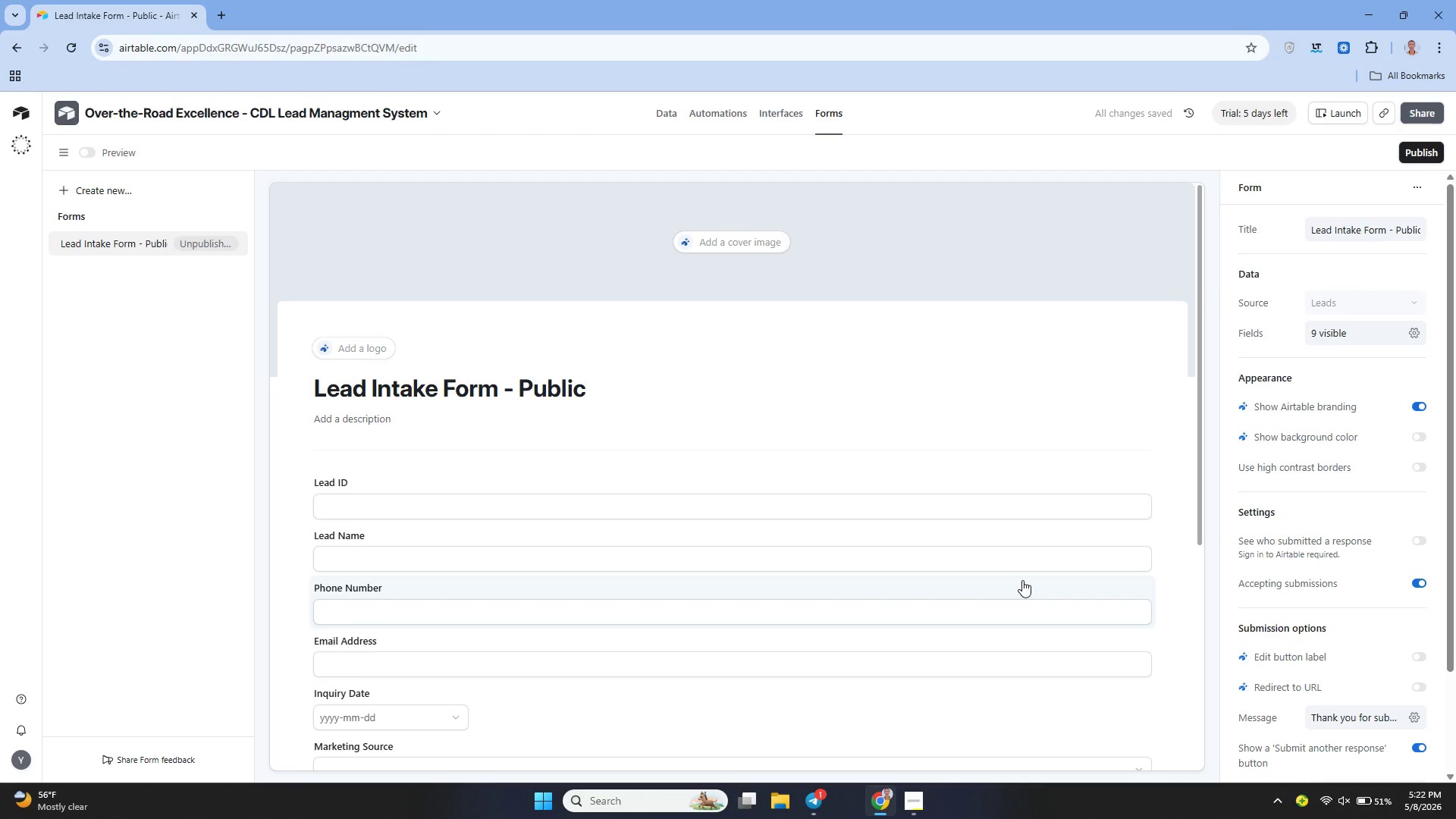 
wait(8.14)
 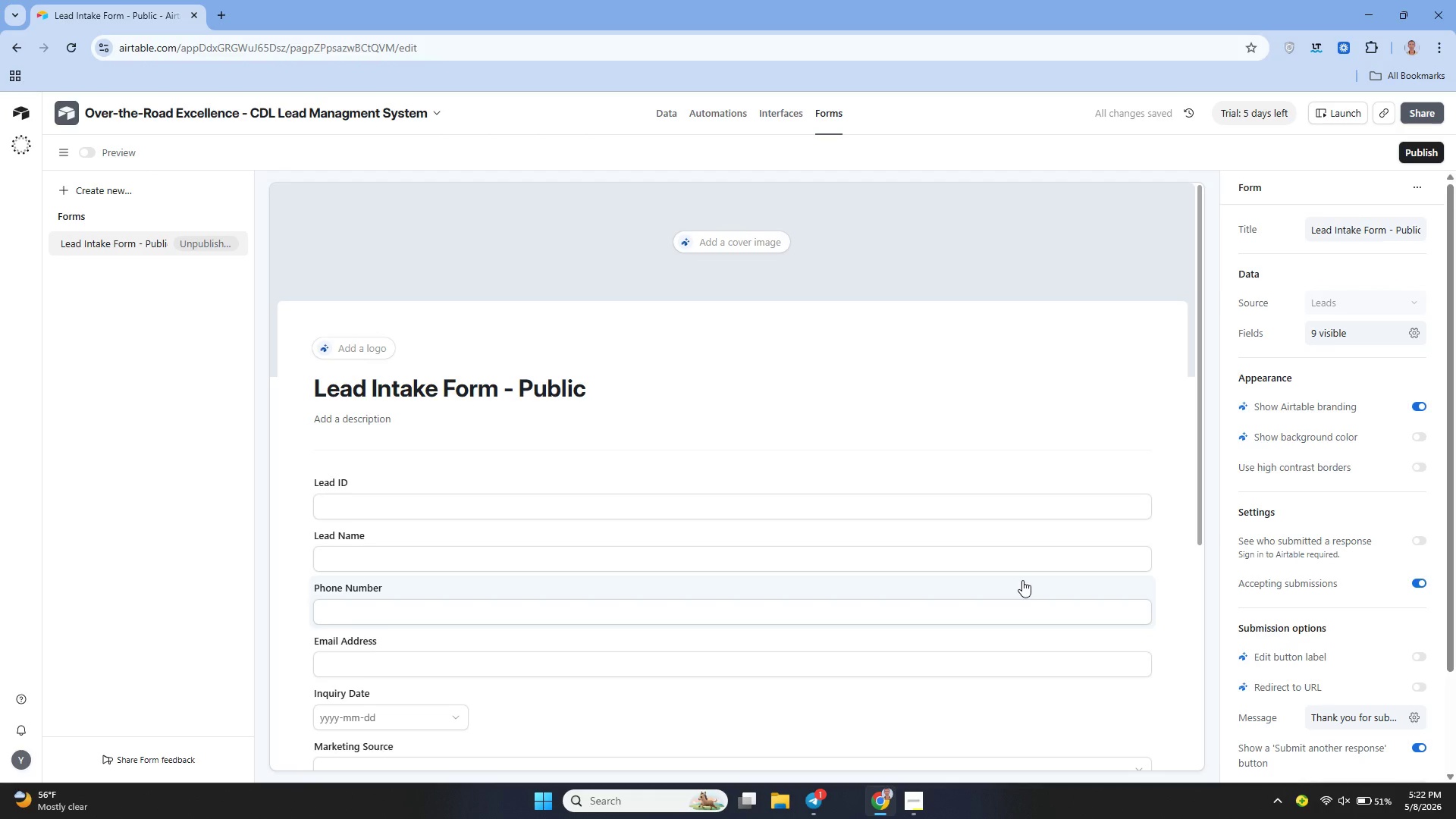 
left_click([770, 504])
 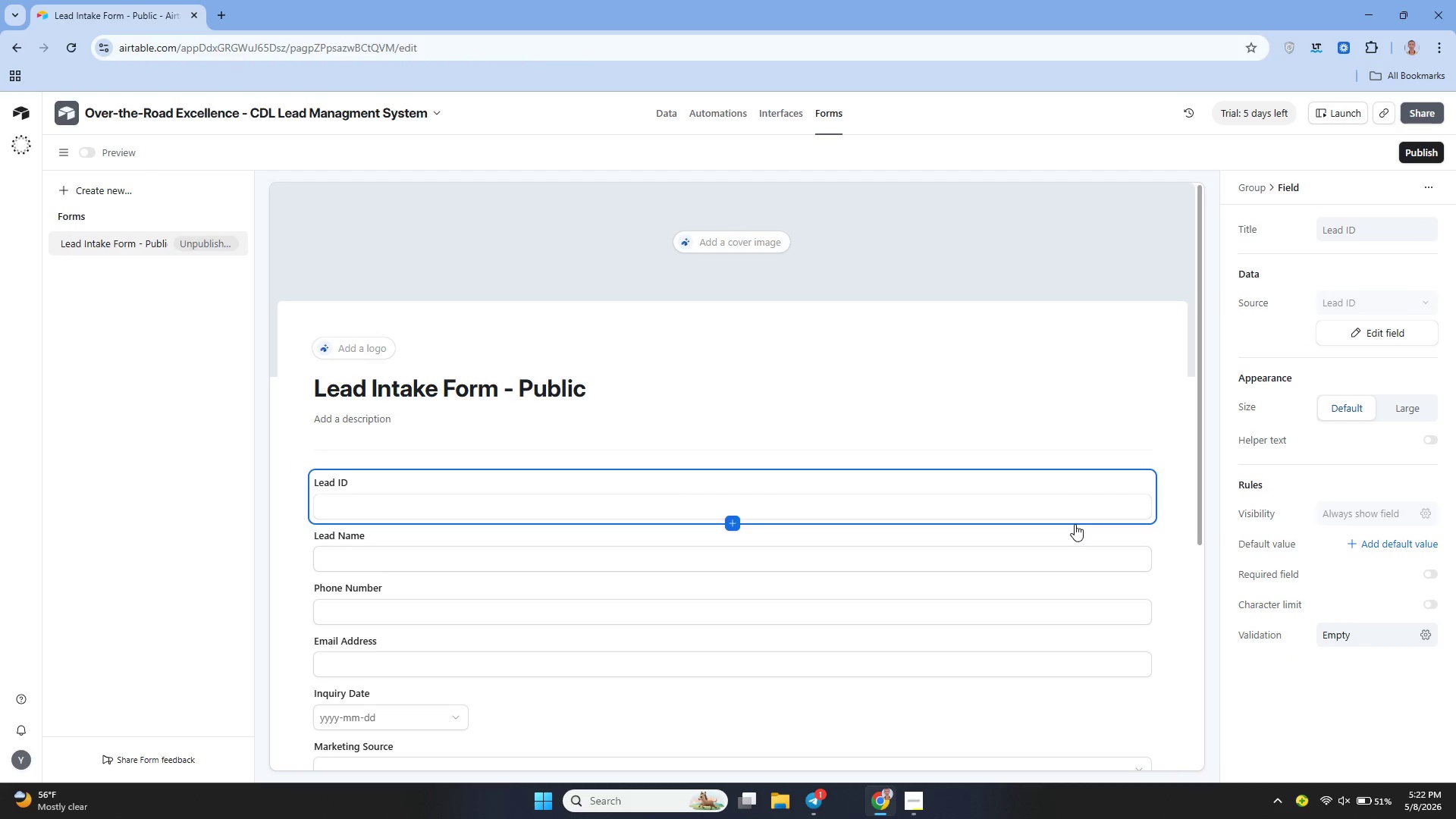 
left_click([1075, 524])
 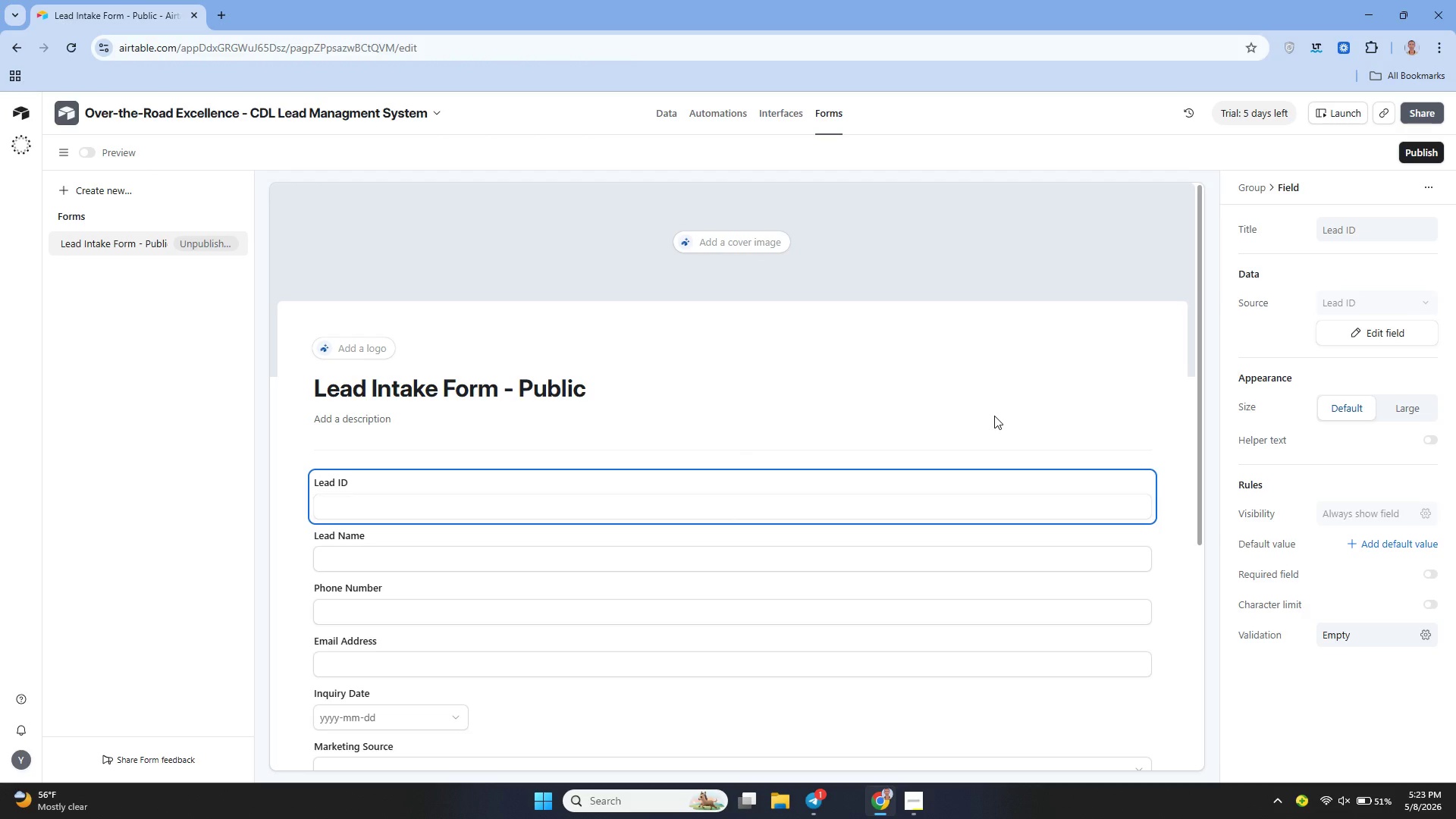 
wait(17.58)
 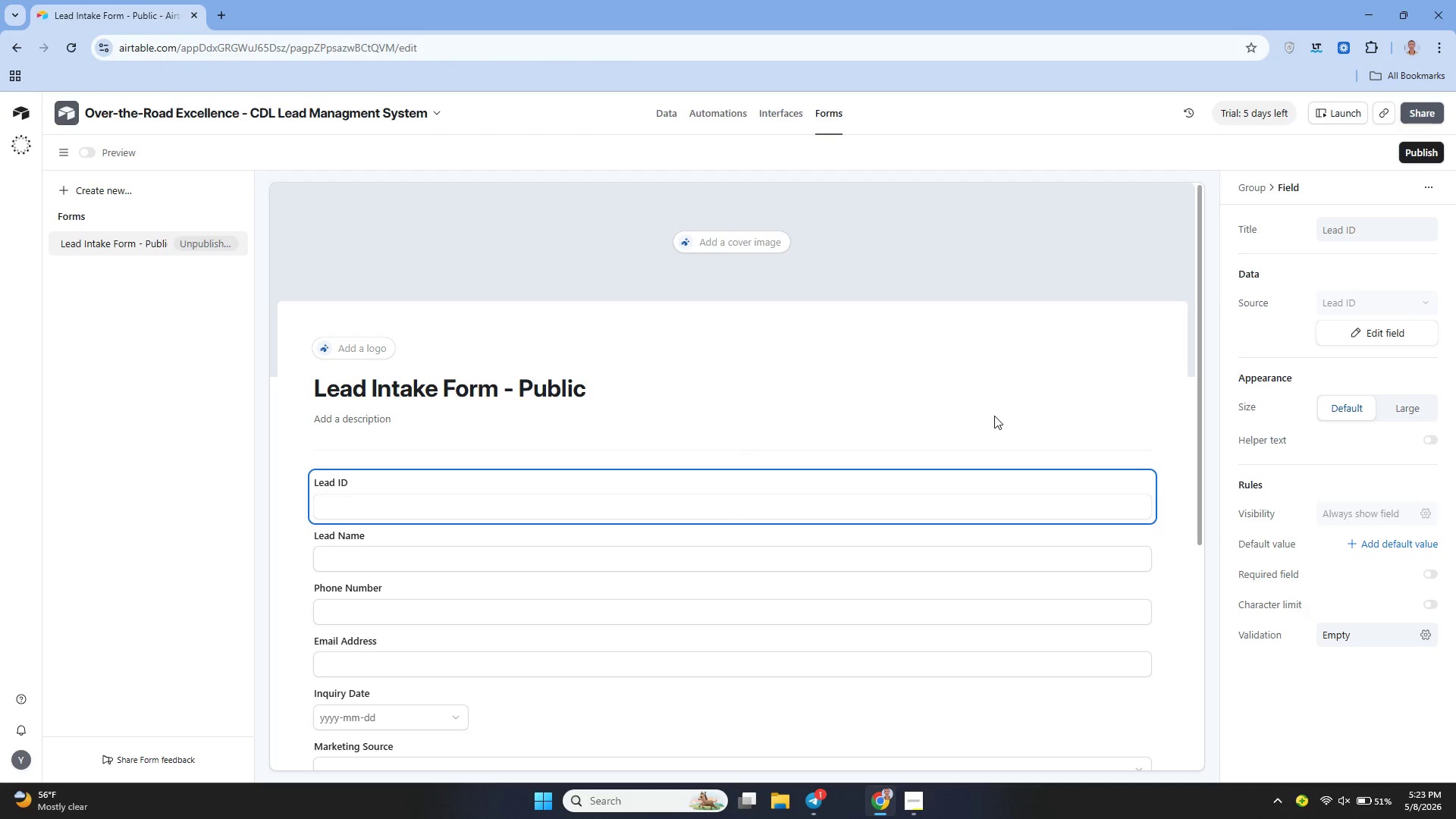 
double_click([756, 507])
 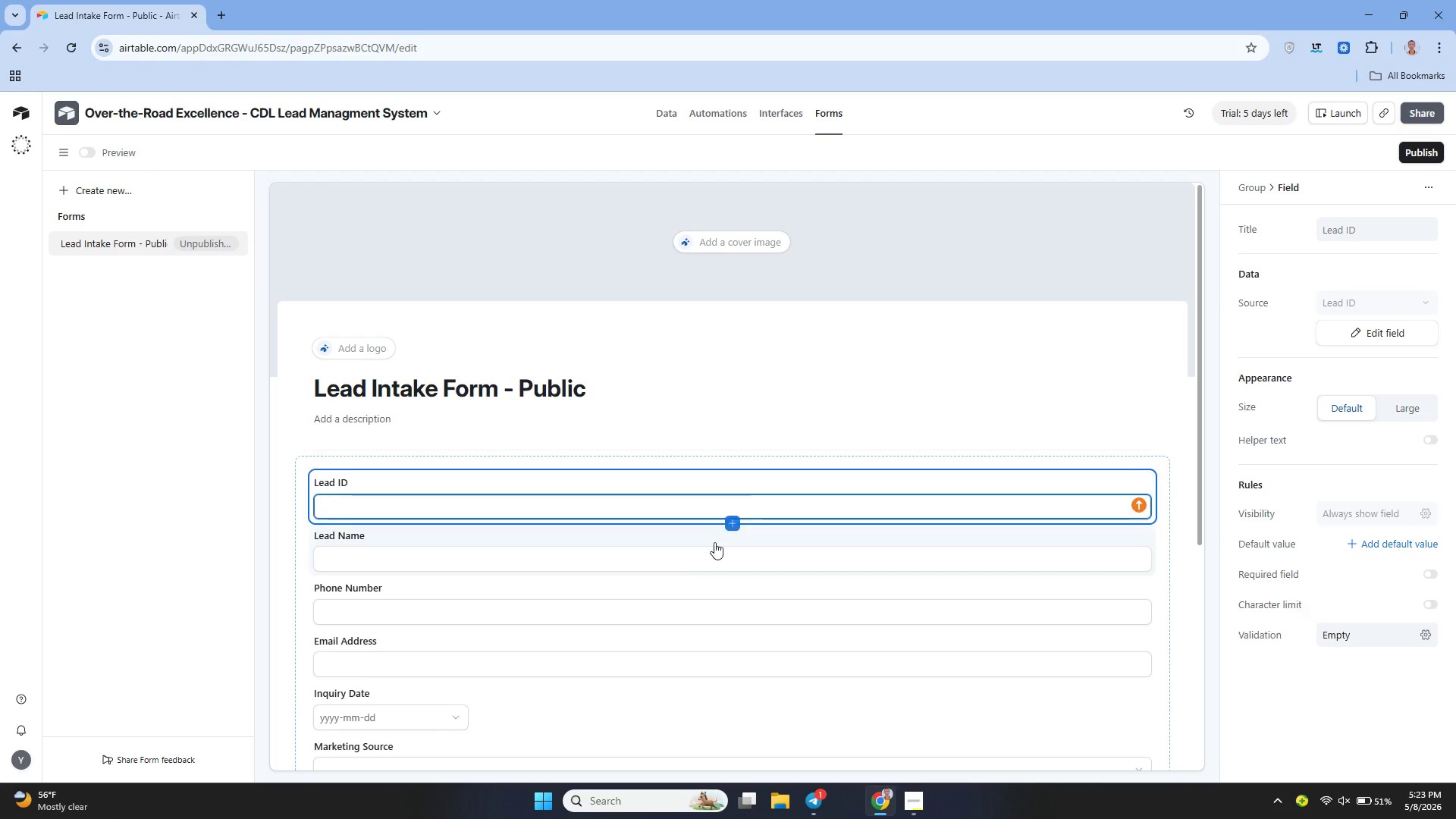 
wait(6.7)
 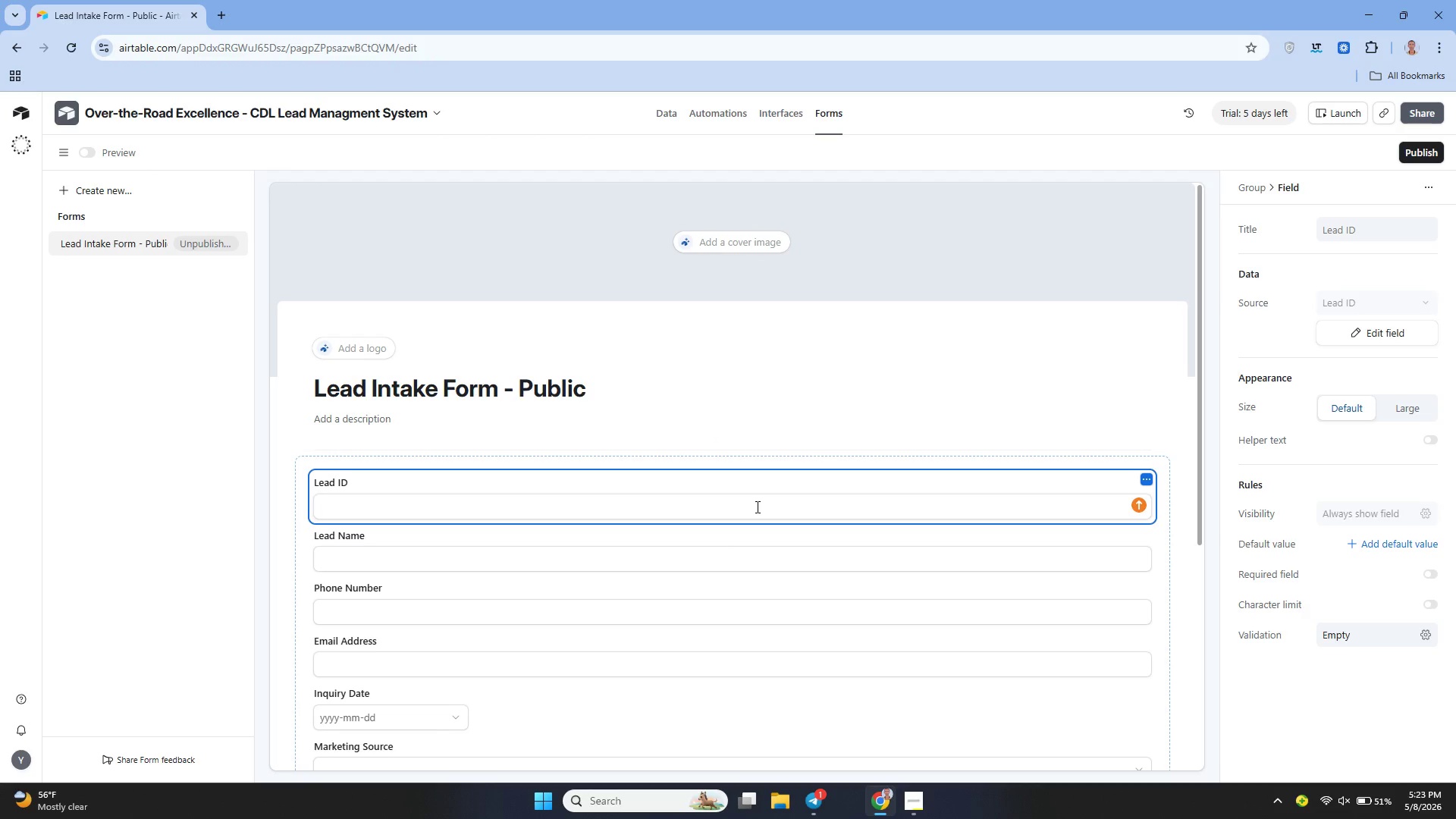 
left_click([731, 342])
 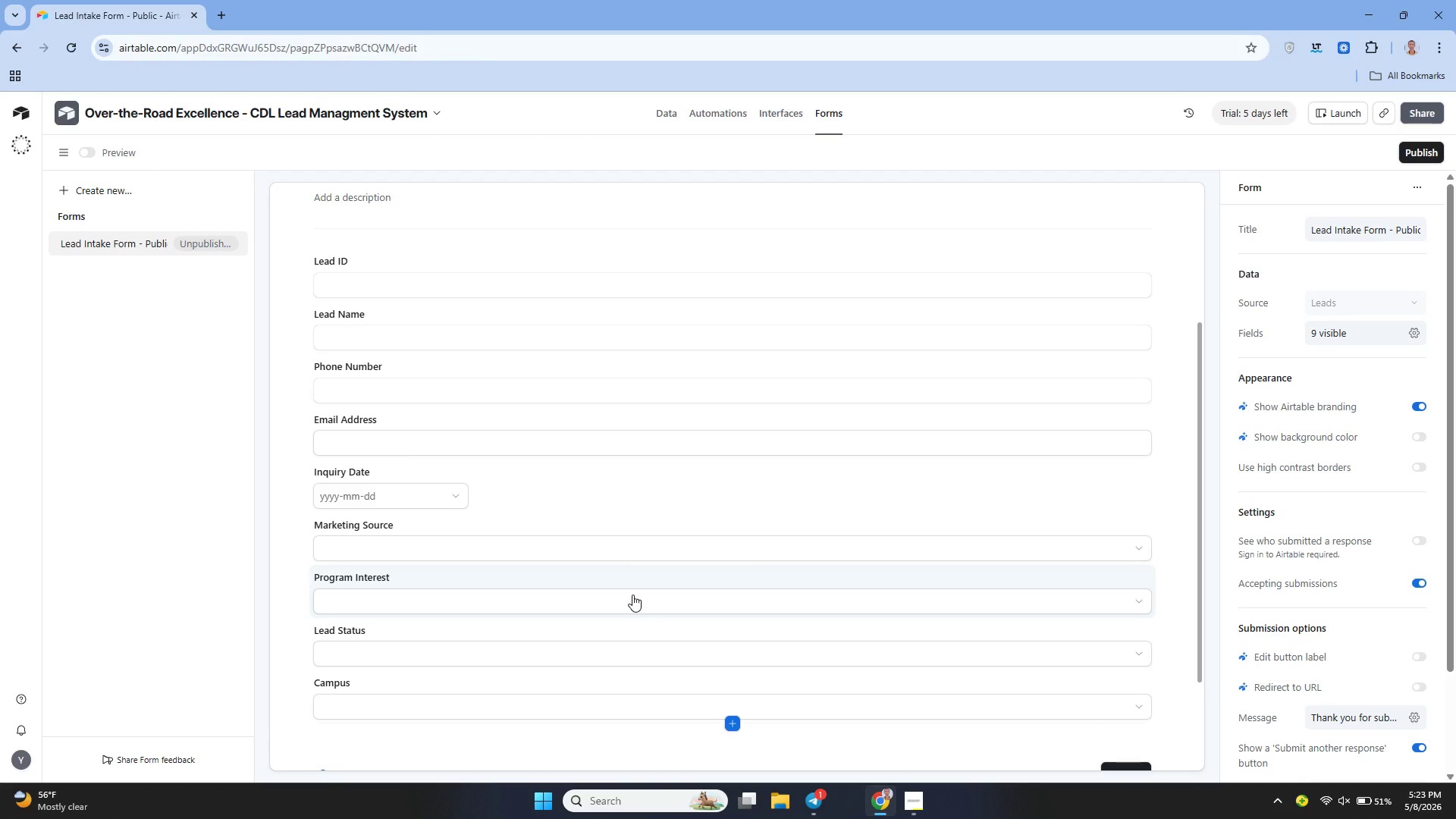 
wait(24.62)
 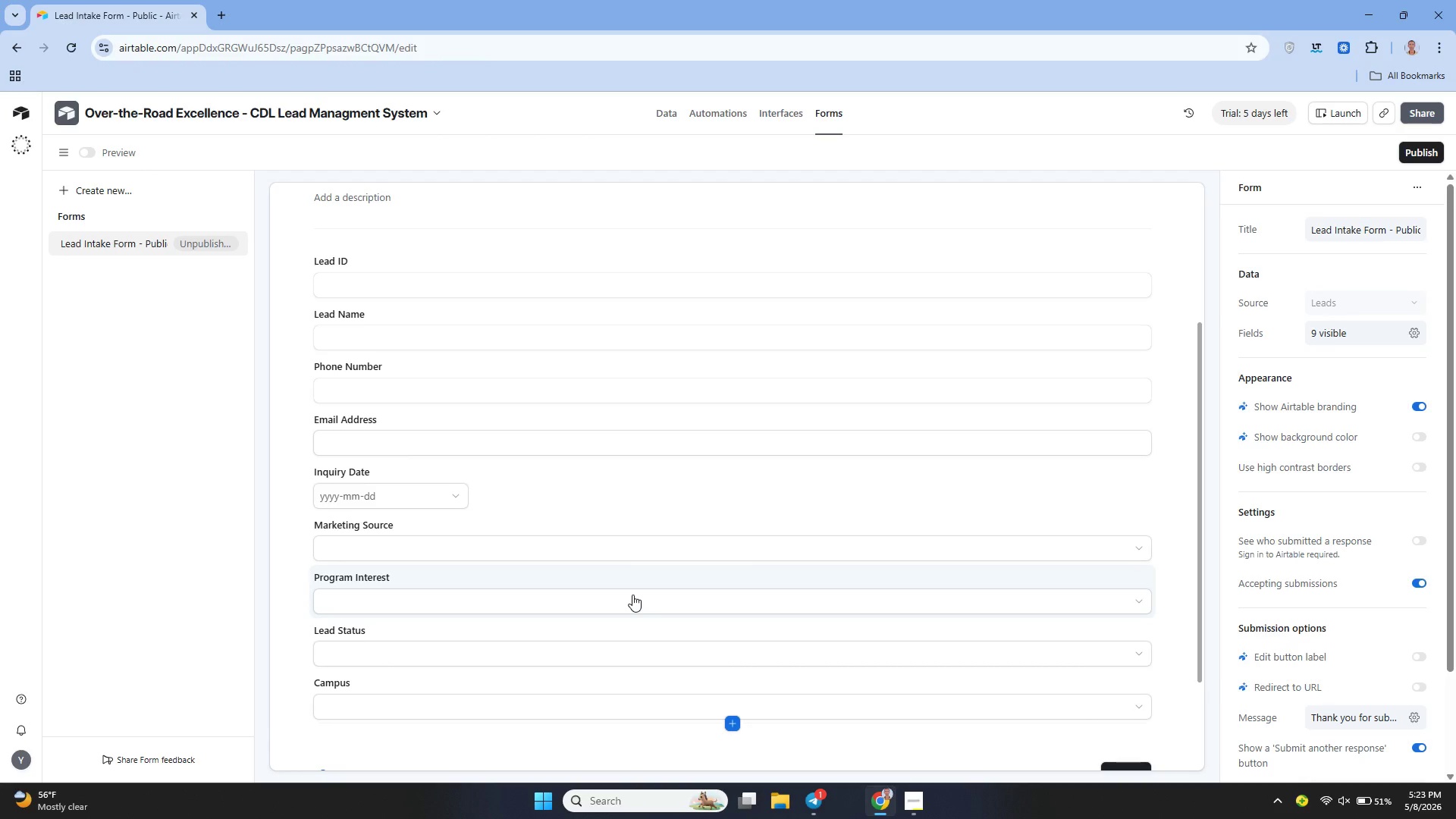 
left_click([737, 663])
 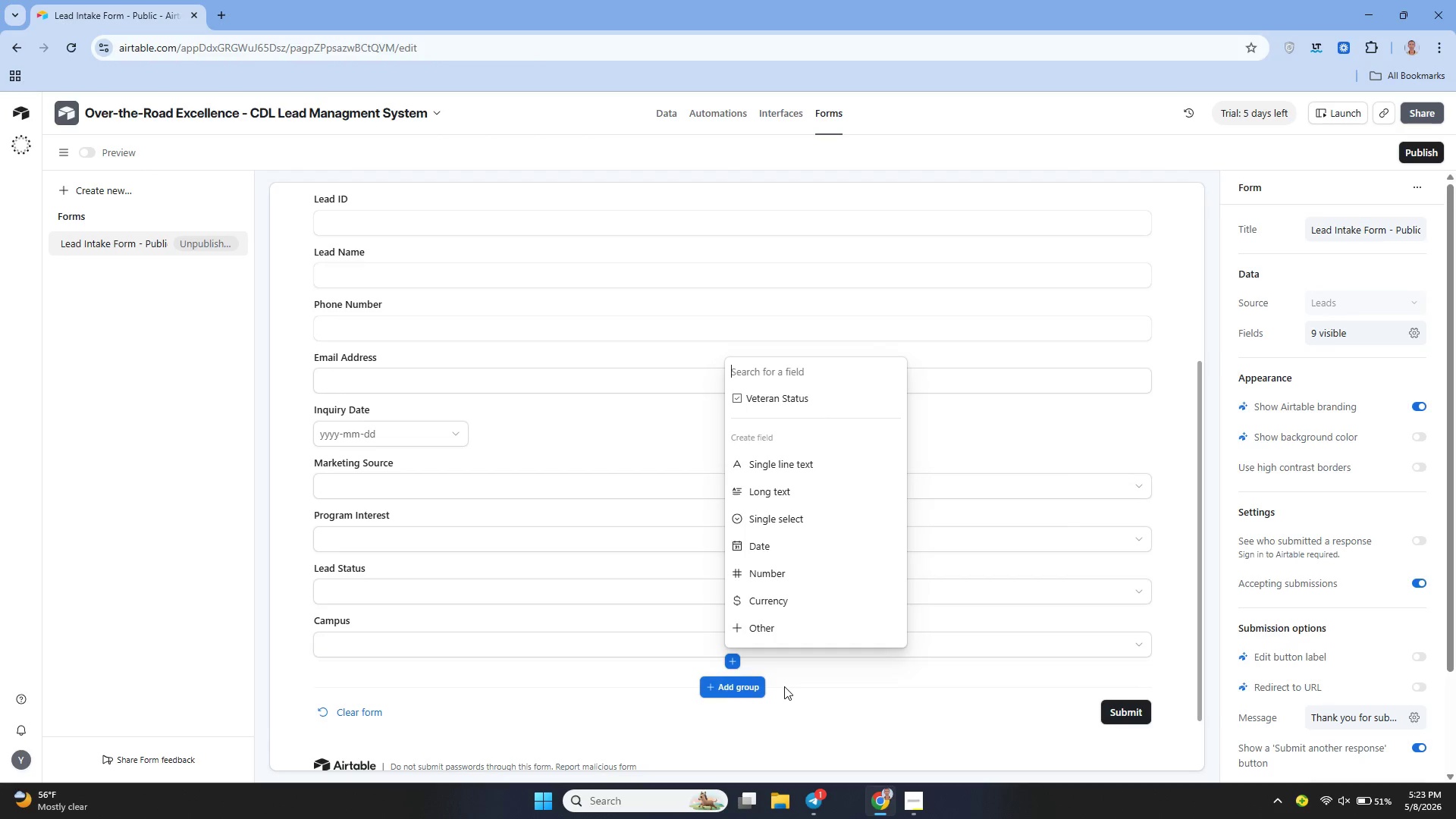 
wait(6.67)
 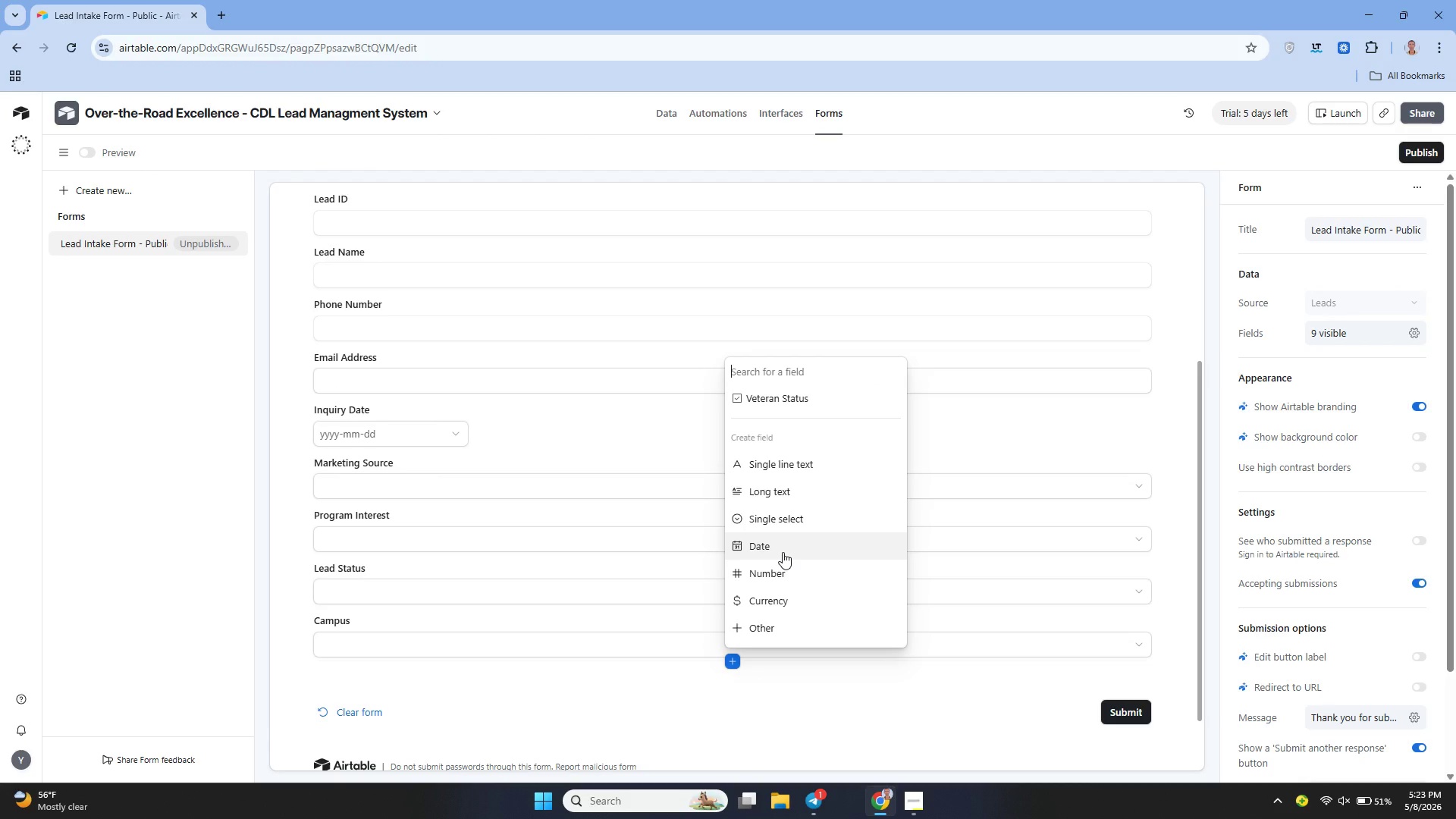 
left_click([779, 711])
 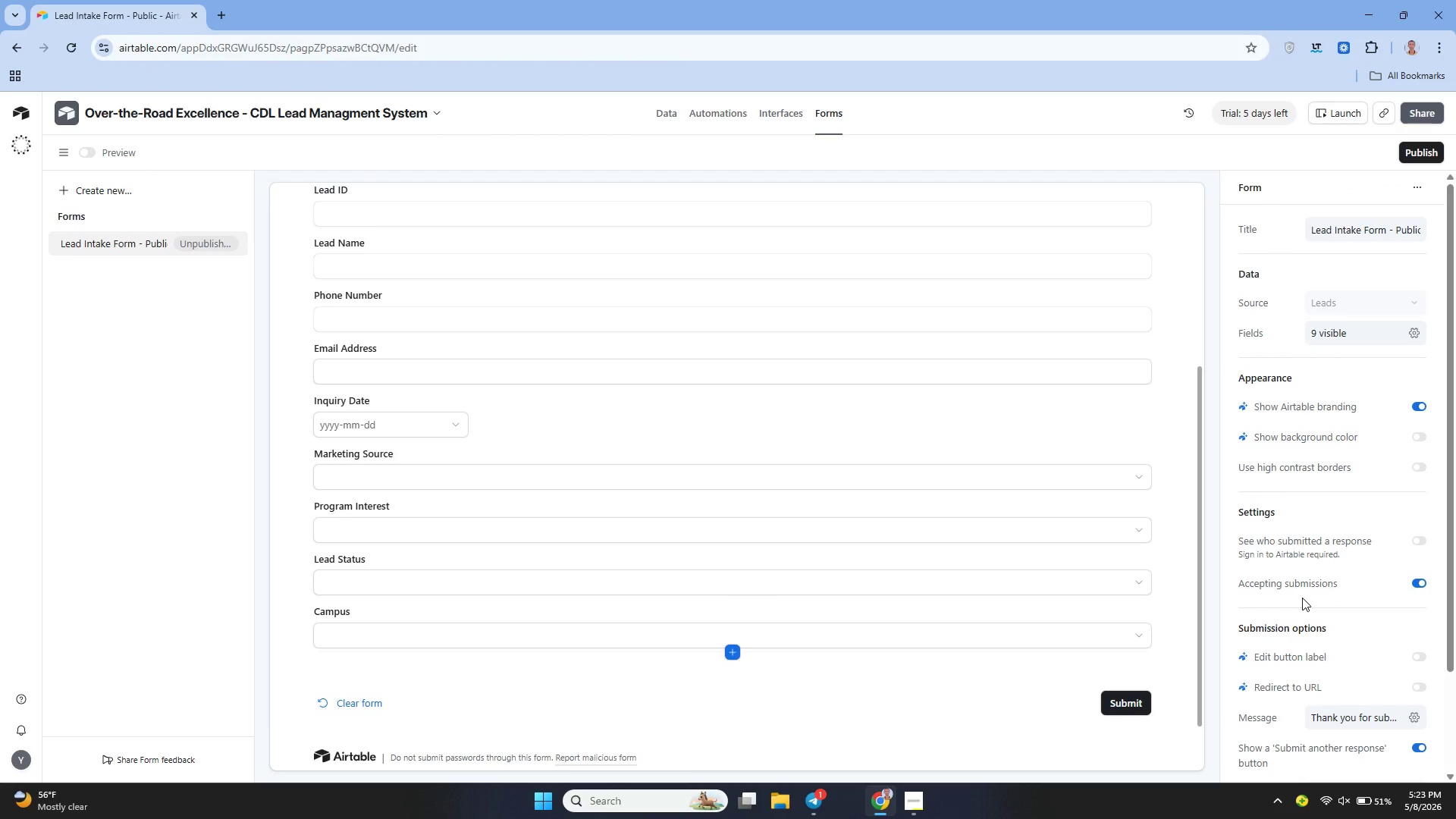 
wait(7.22)
 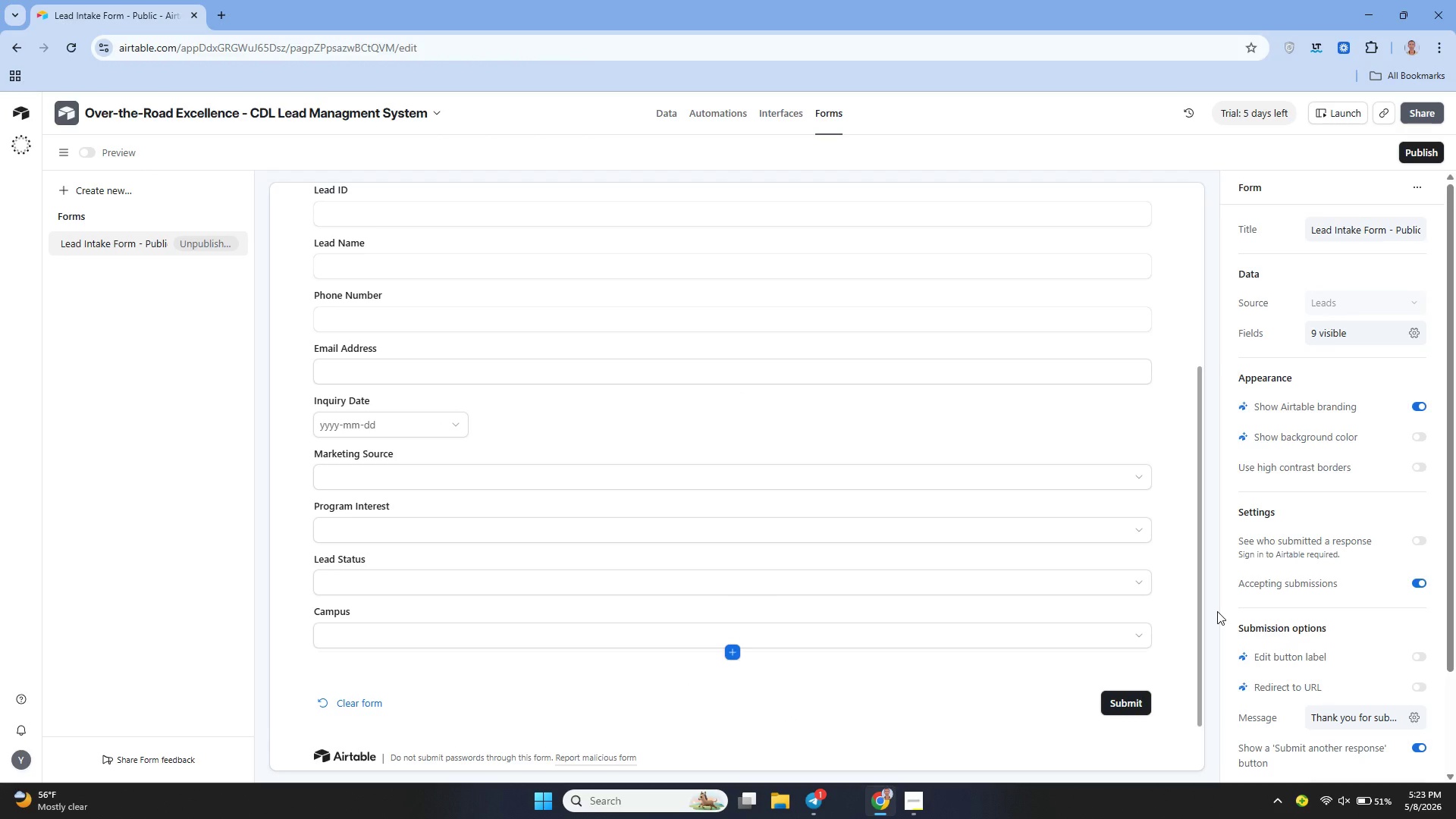 
left_click([1321, 332])
 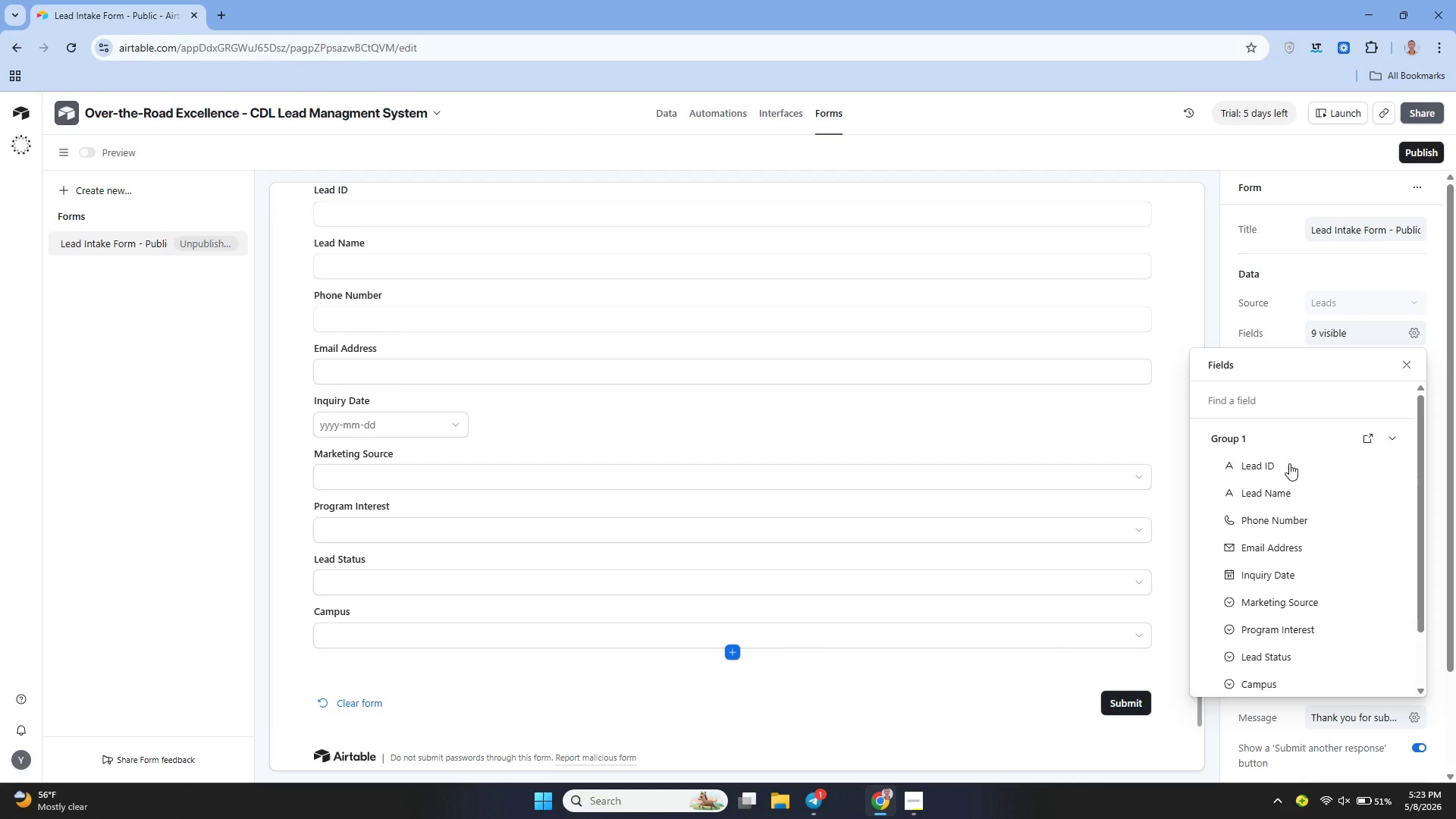 
mouse_move([1285, 521])
 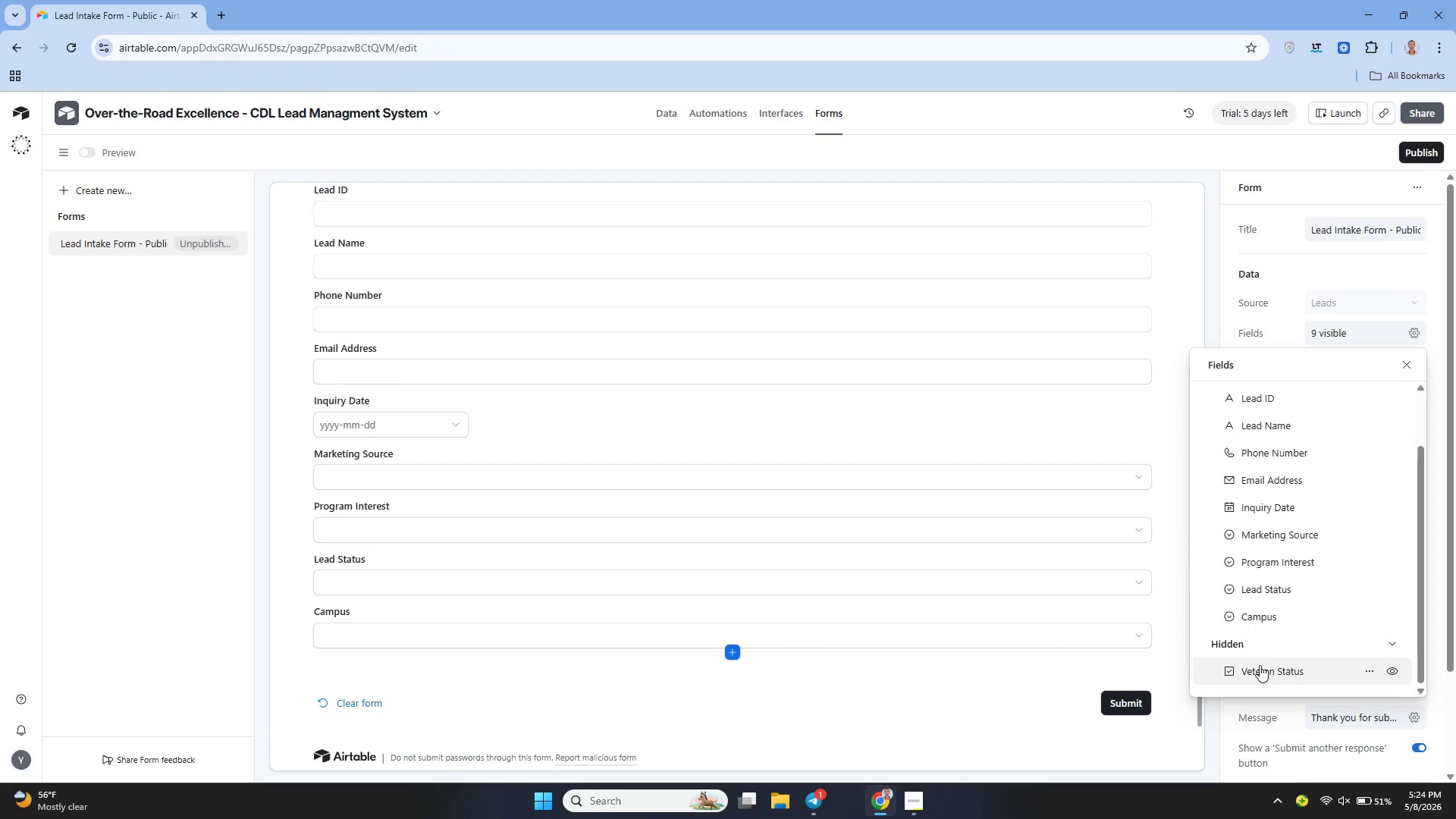 
left_click([1254, 667])
 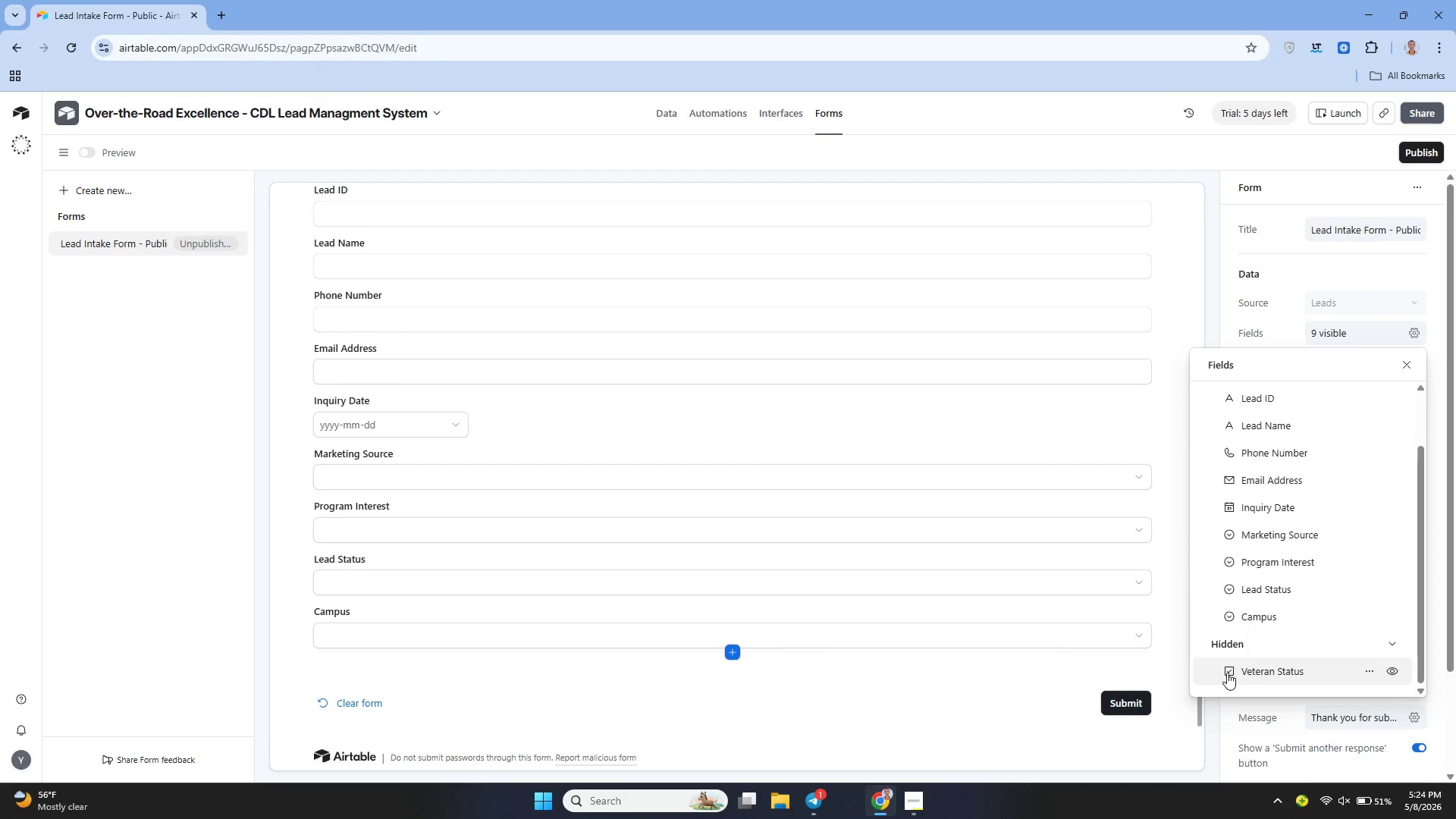 
left_click([1227, 673])
 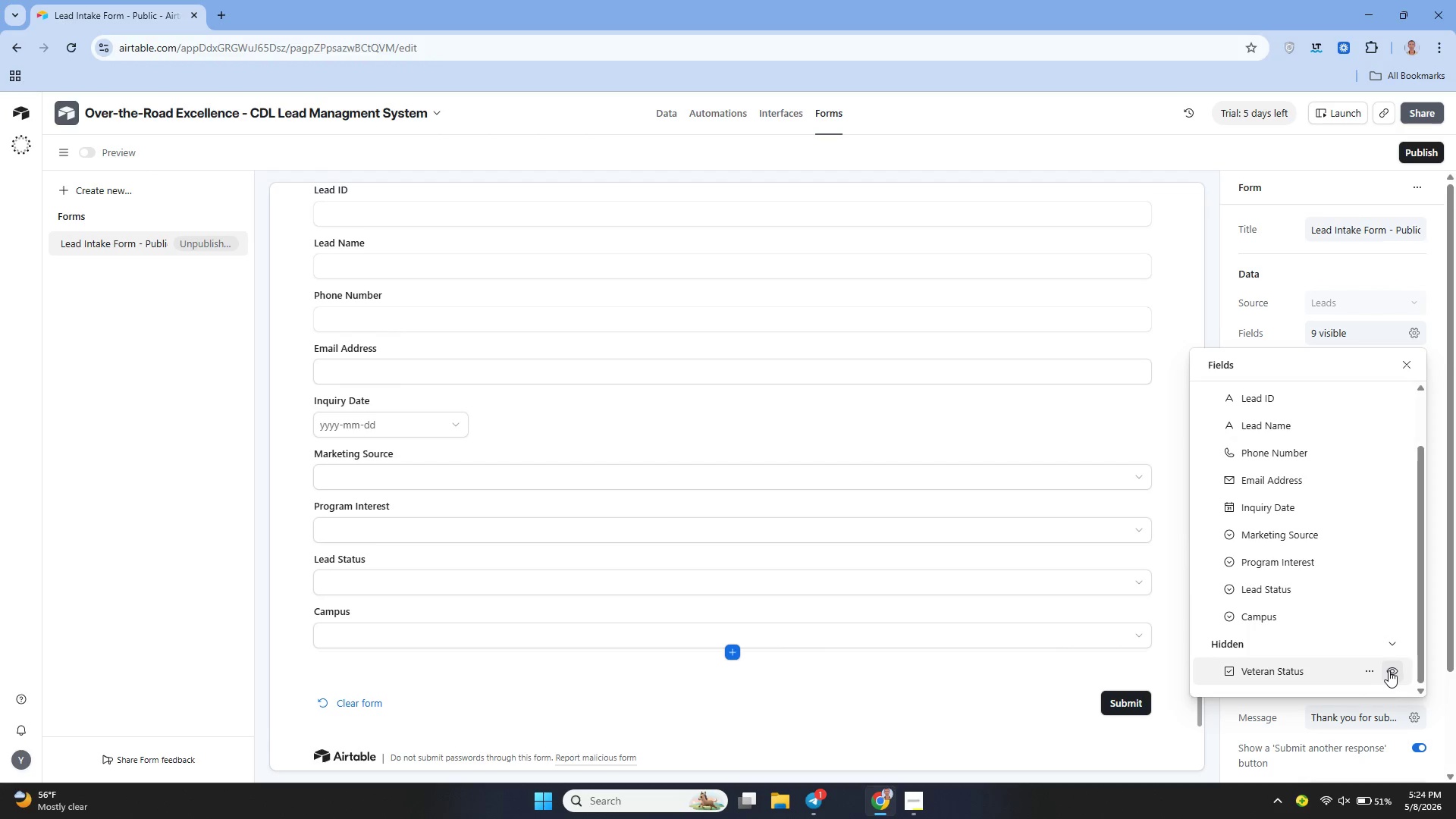 
left_click([1391, 670])
 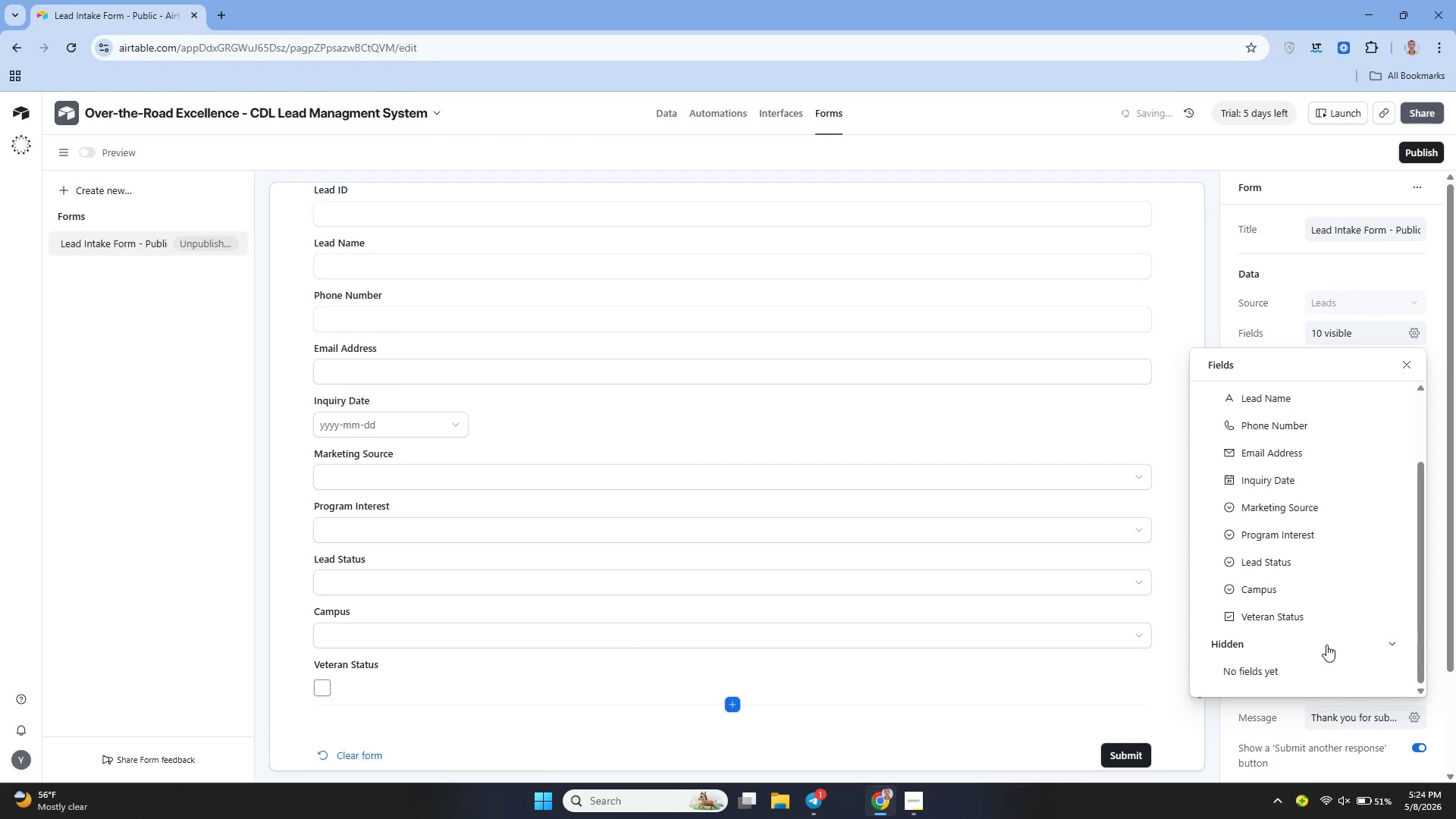 
mouse_move([1320, 620])
 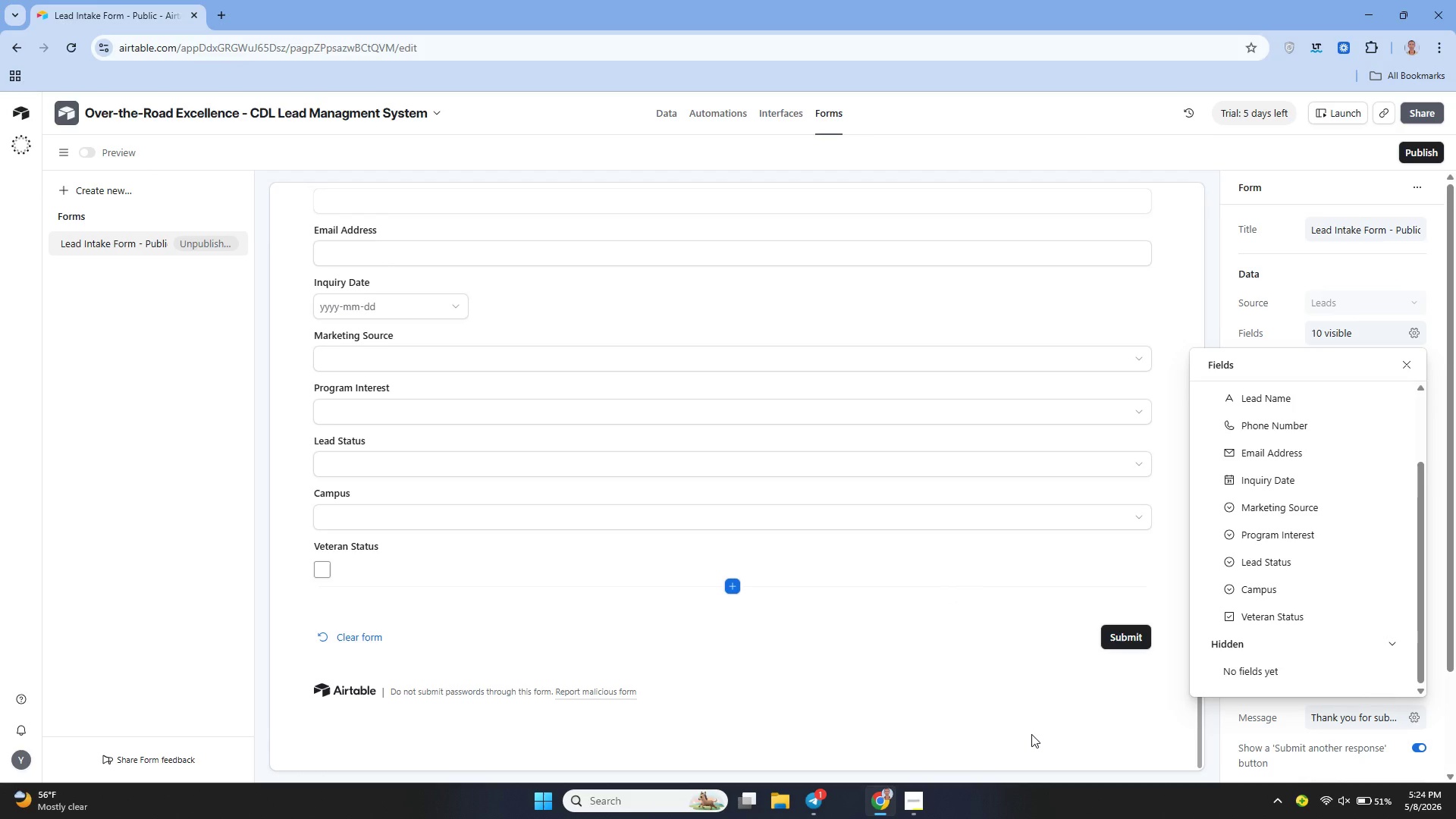 
left_click([915, 805])